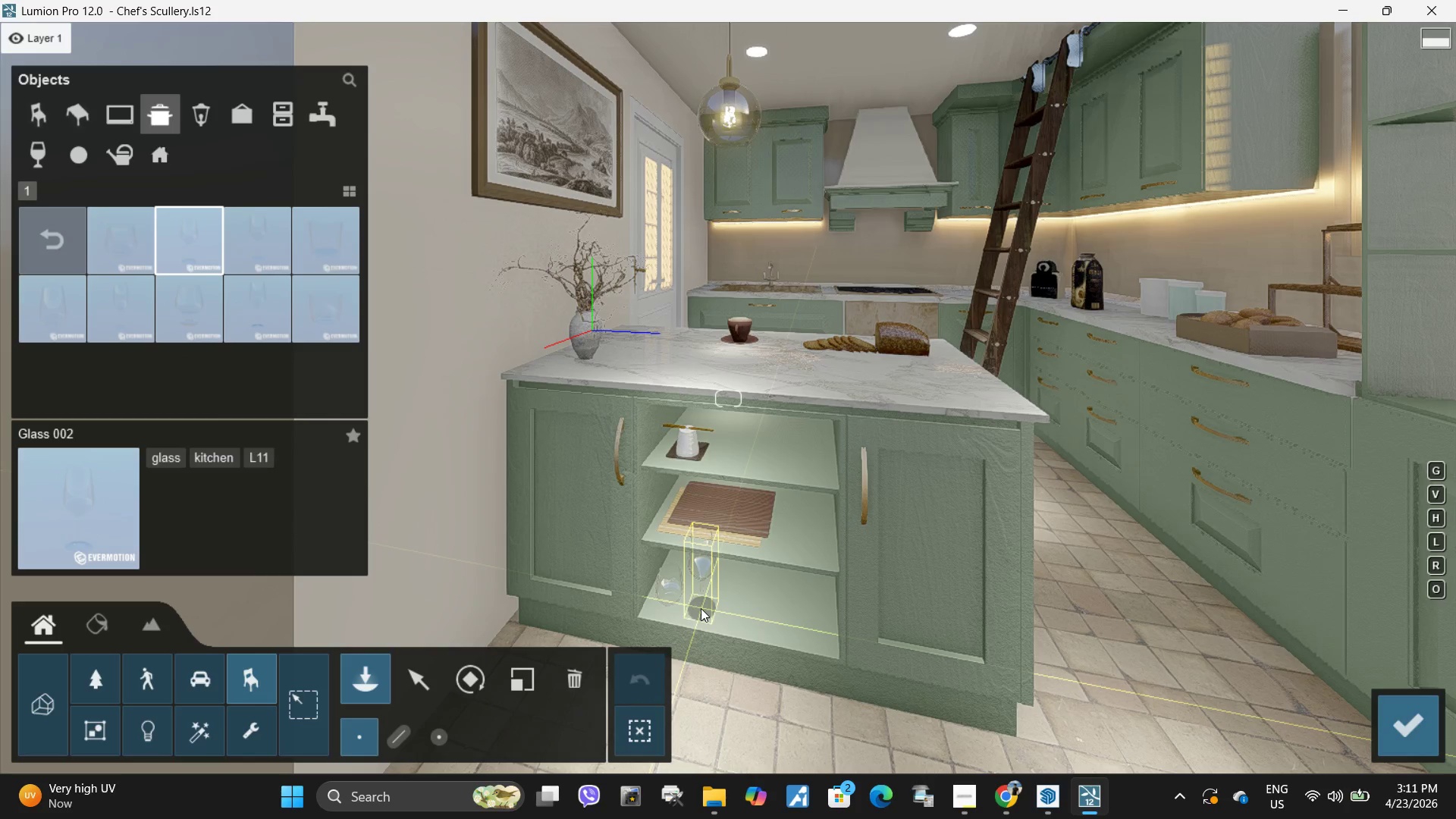 
left_click([179, 311])
 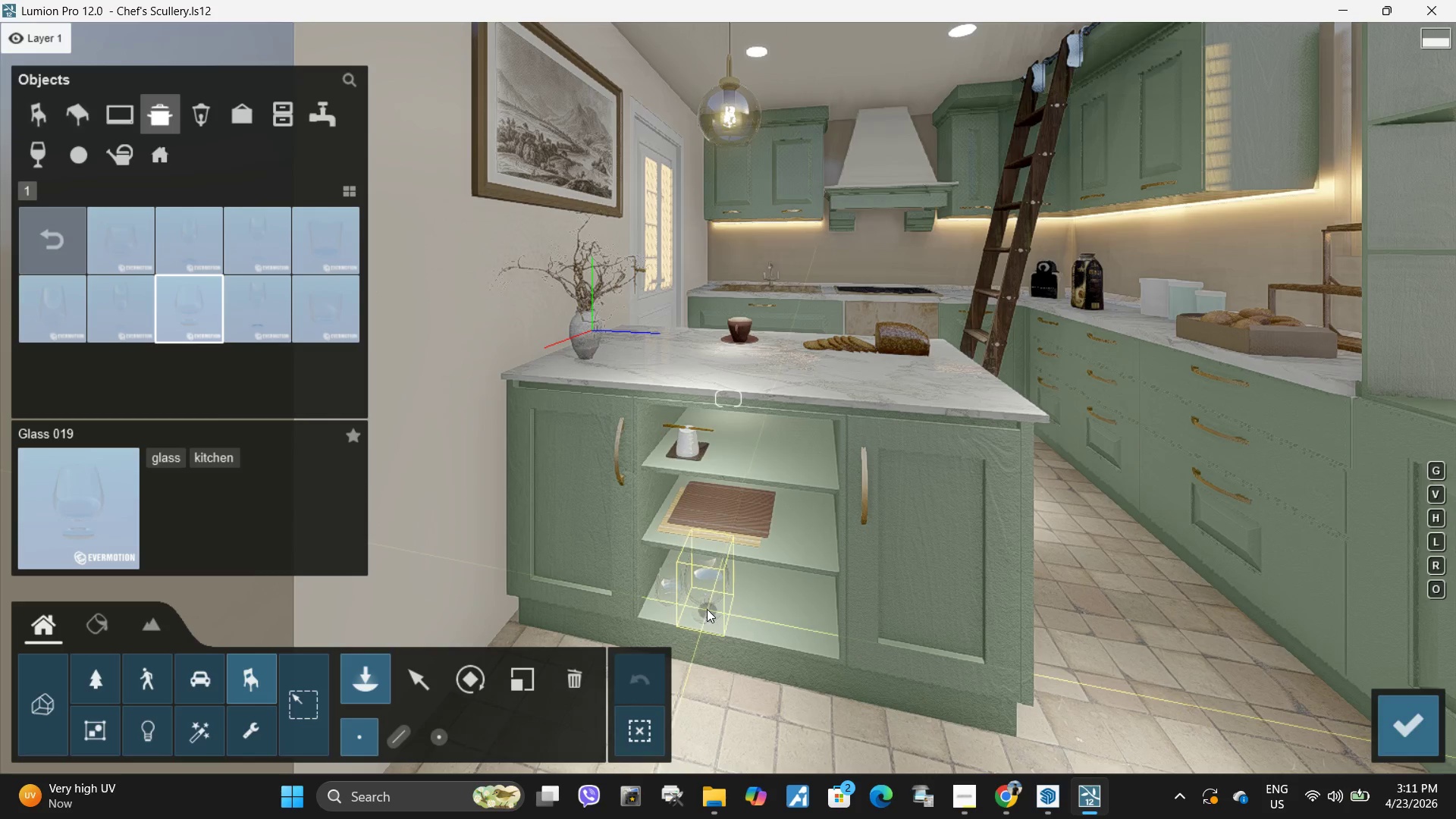 
key(E)
 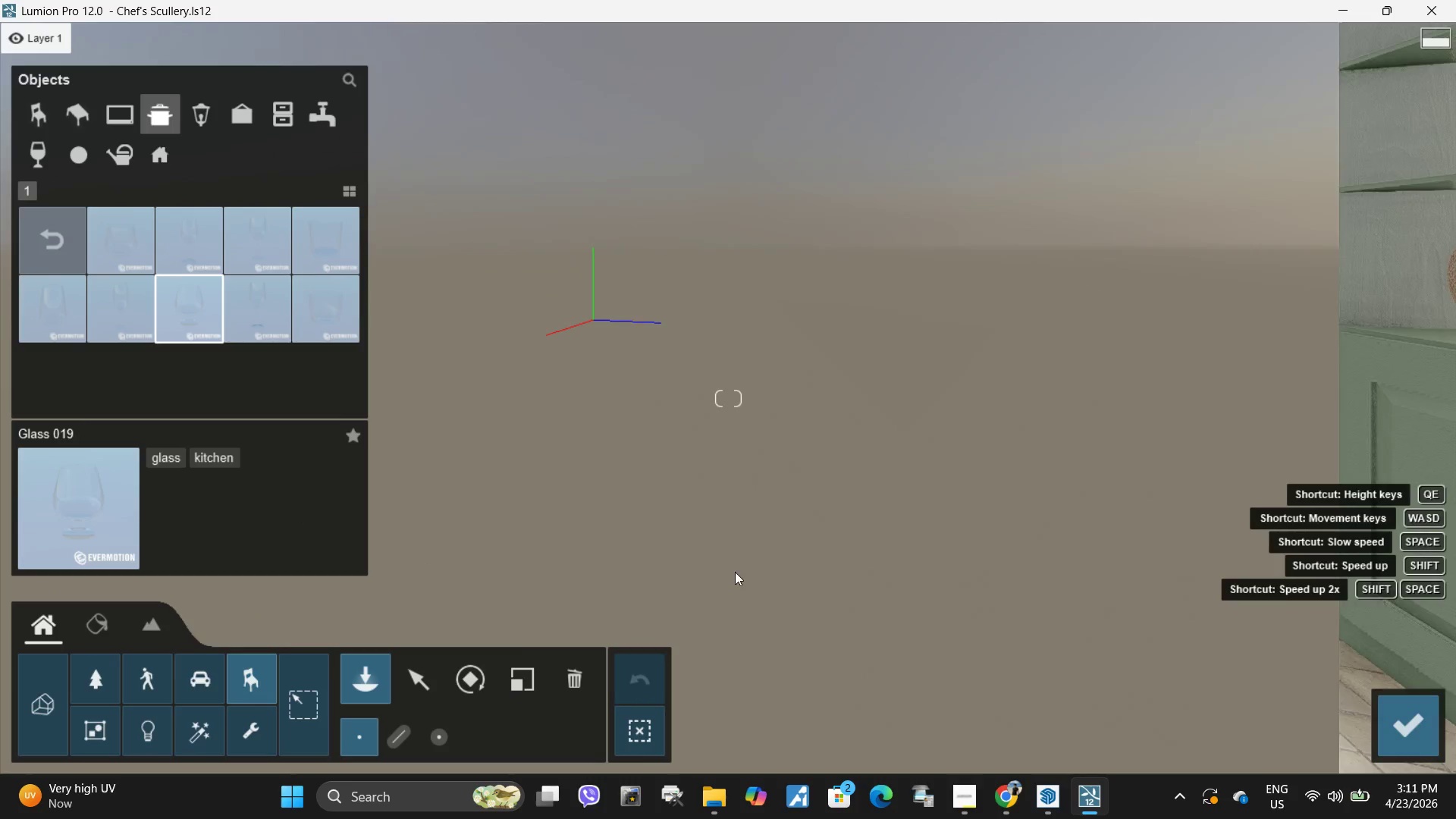 
key(W)
 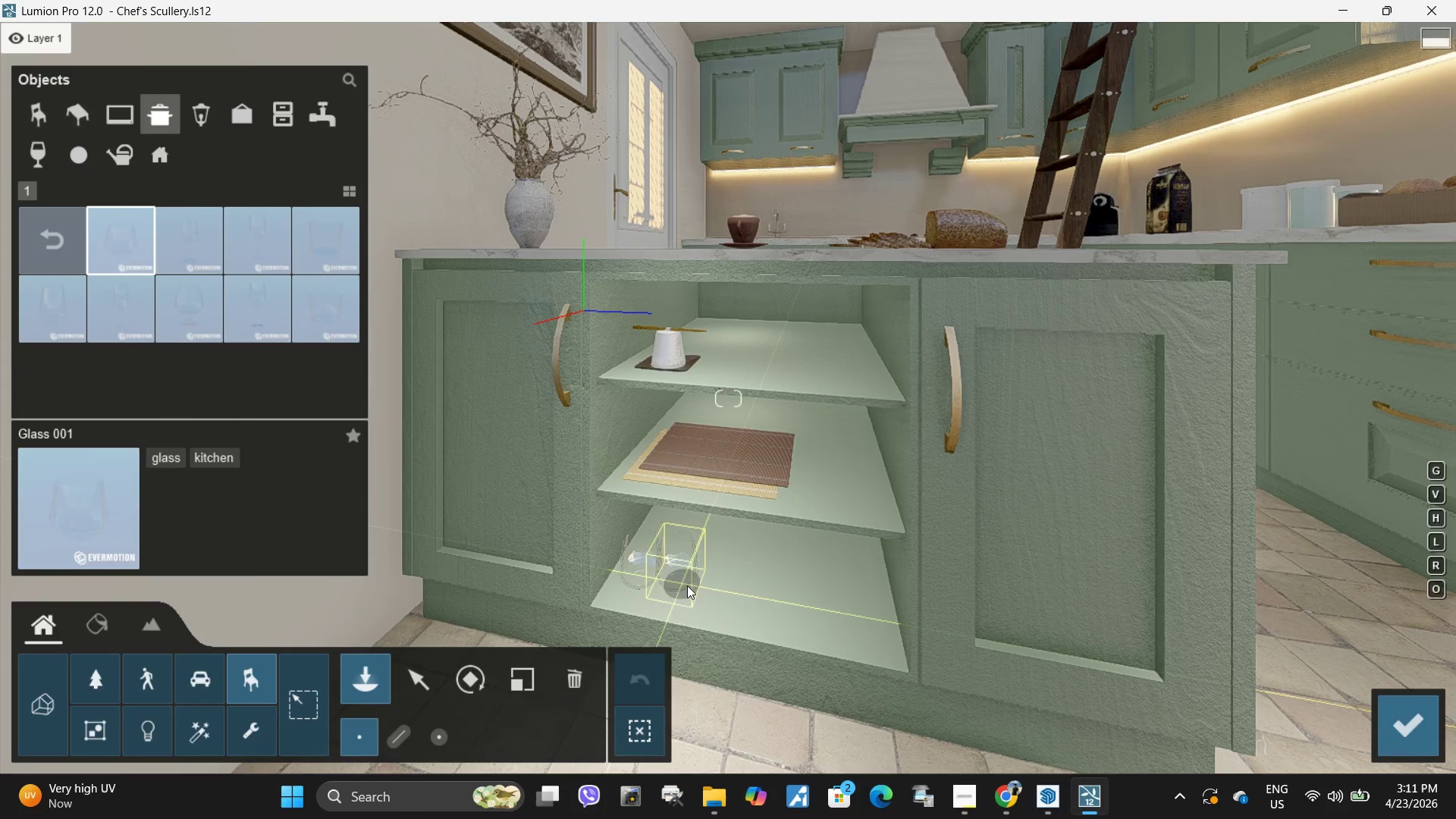 
left_click([690, 592])
 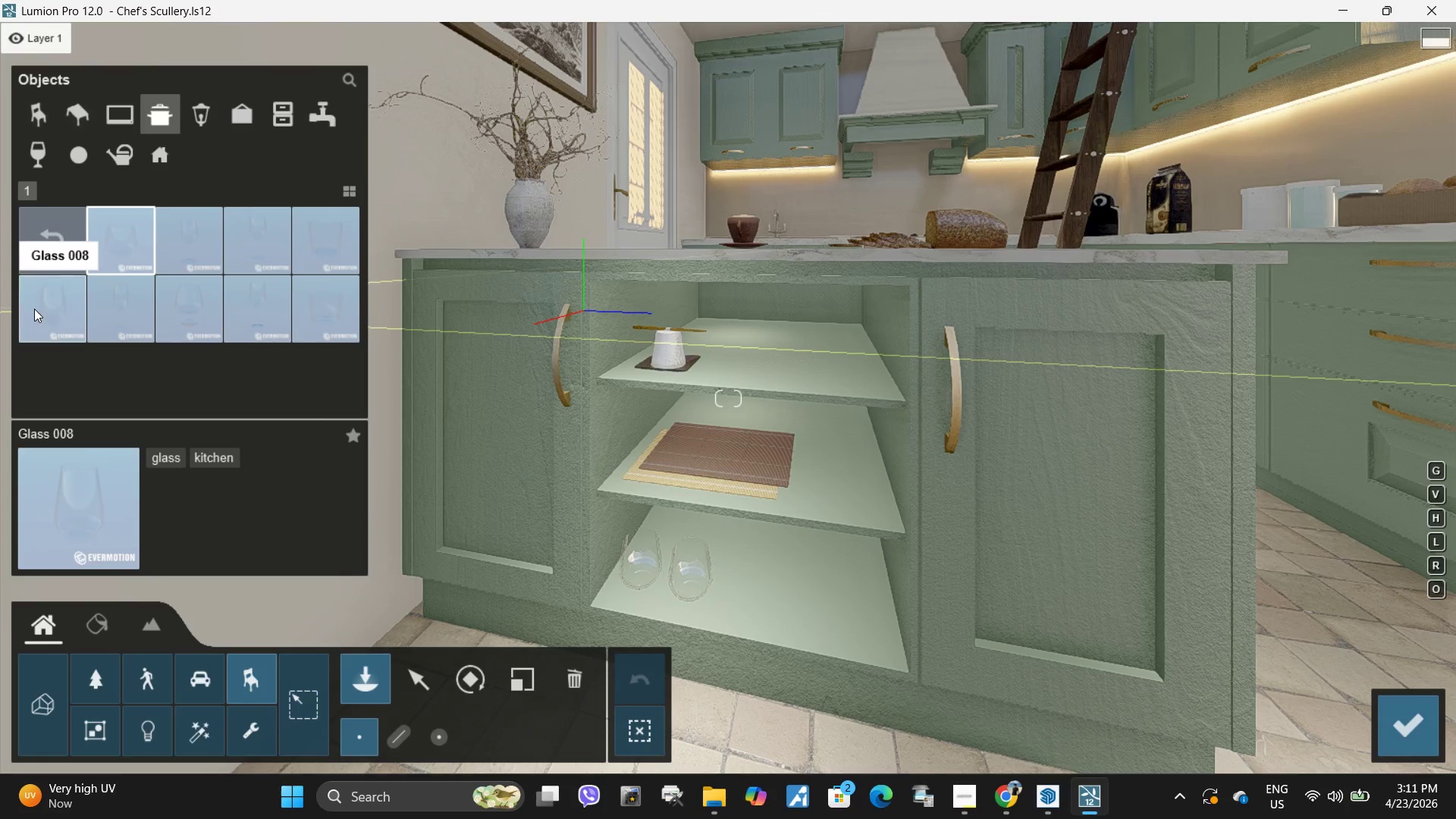 
left_click([130, 252])
 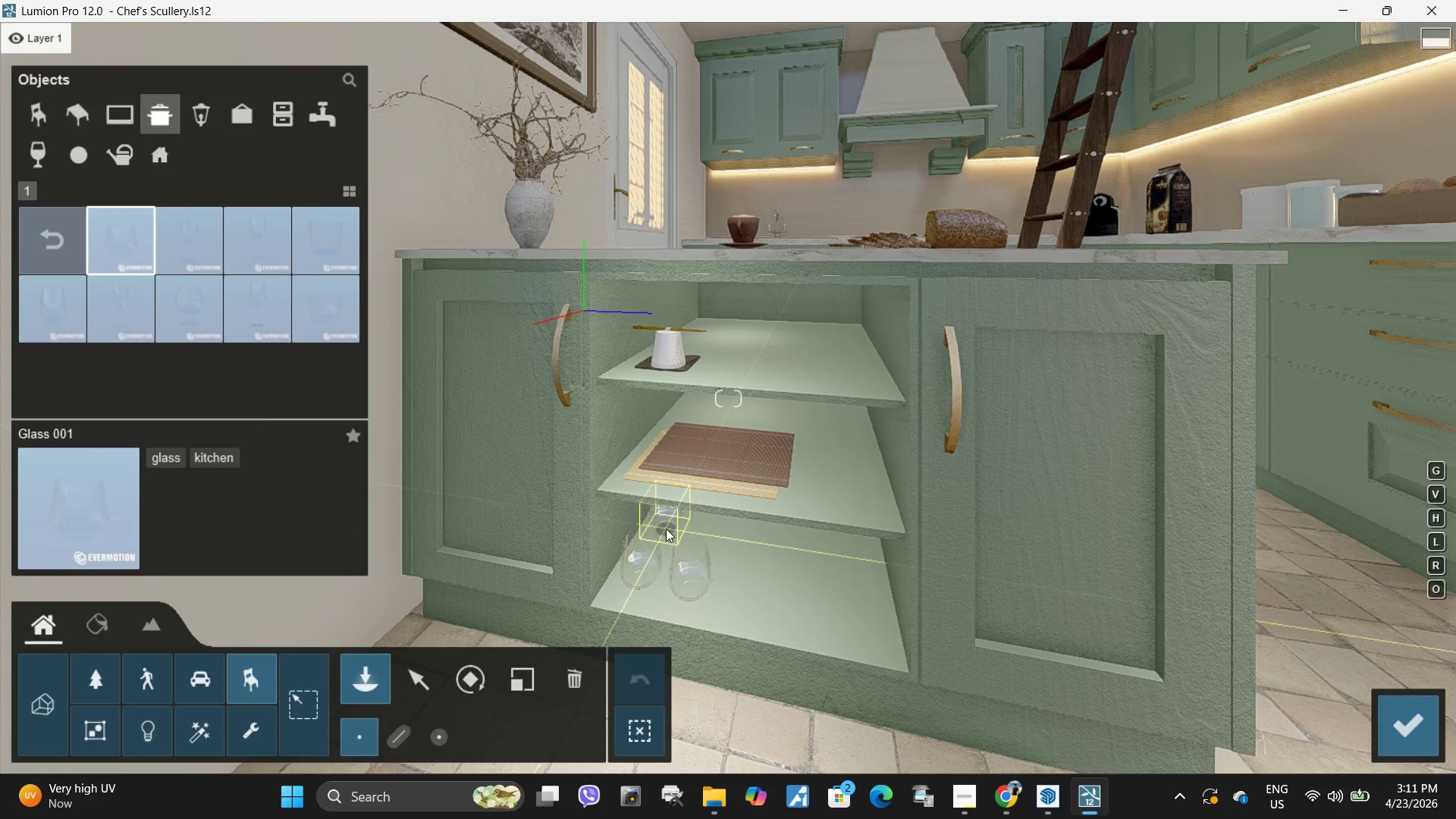 
left_click([665, 529])
 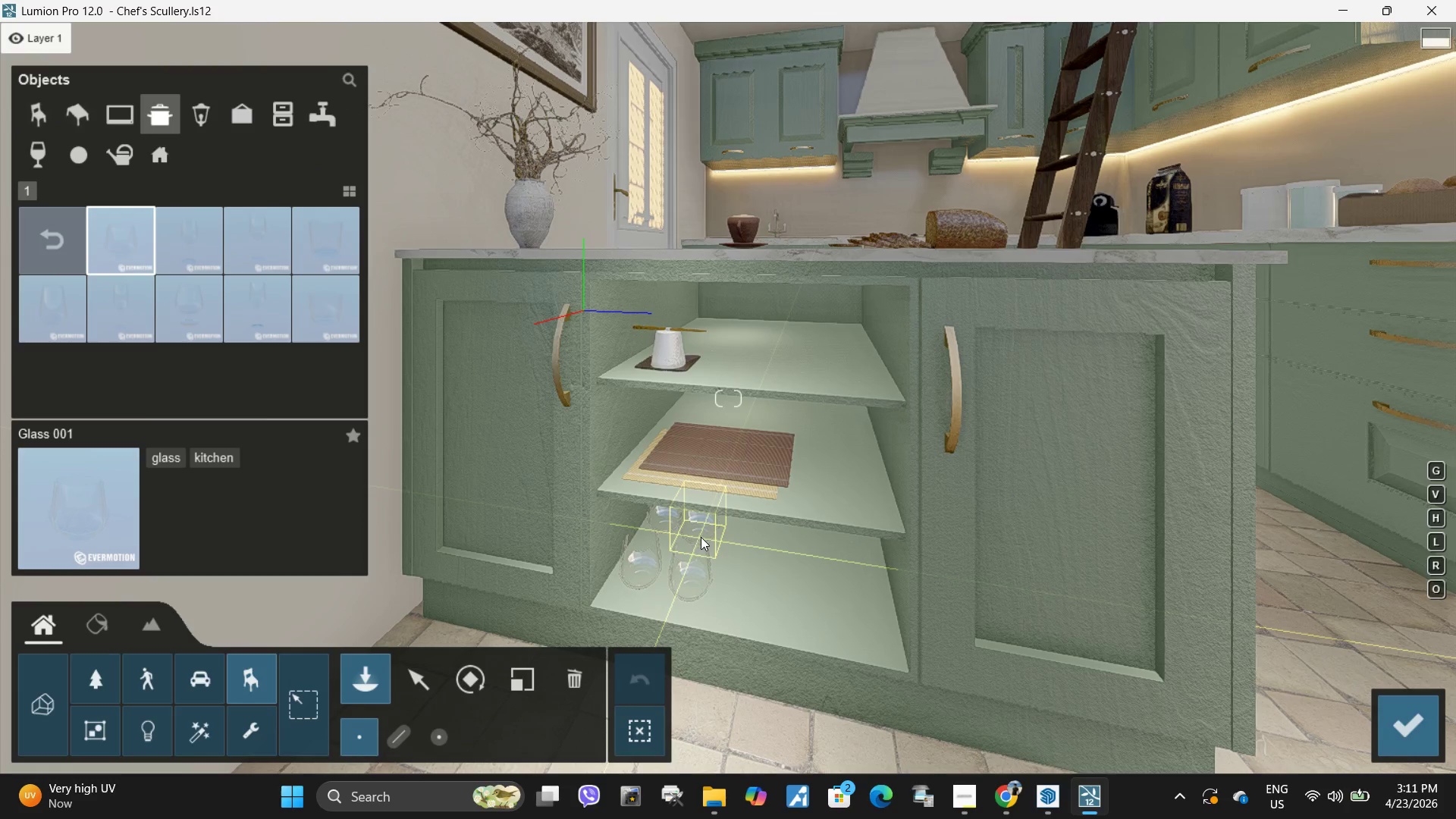 
type(wdeaqe)
 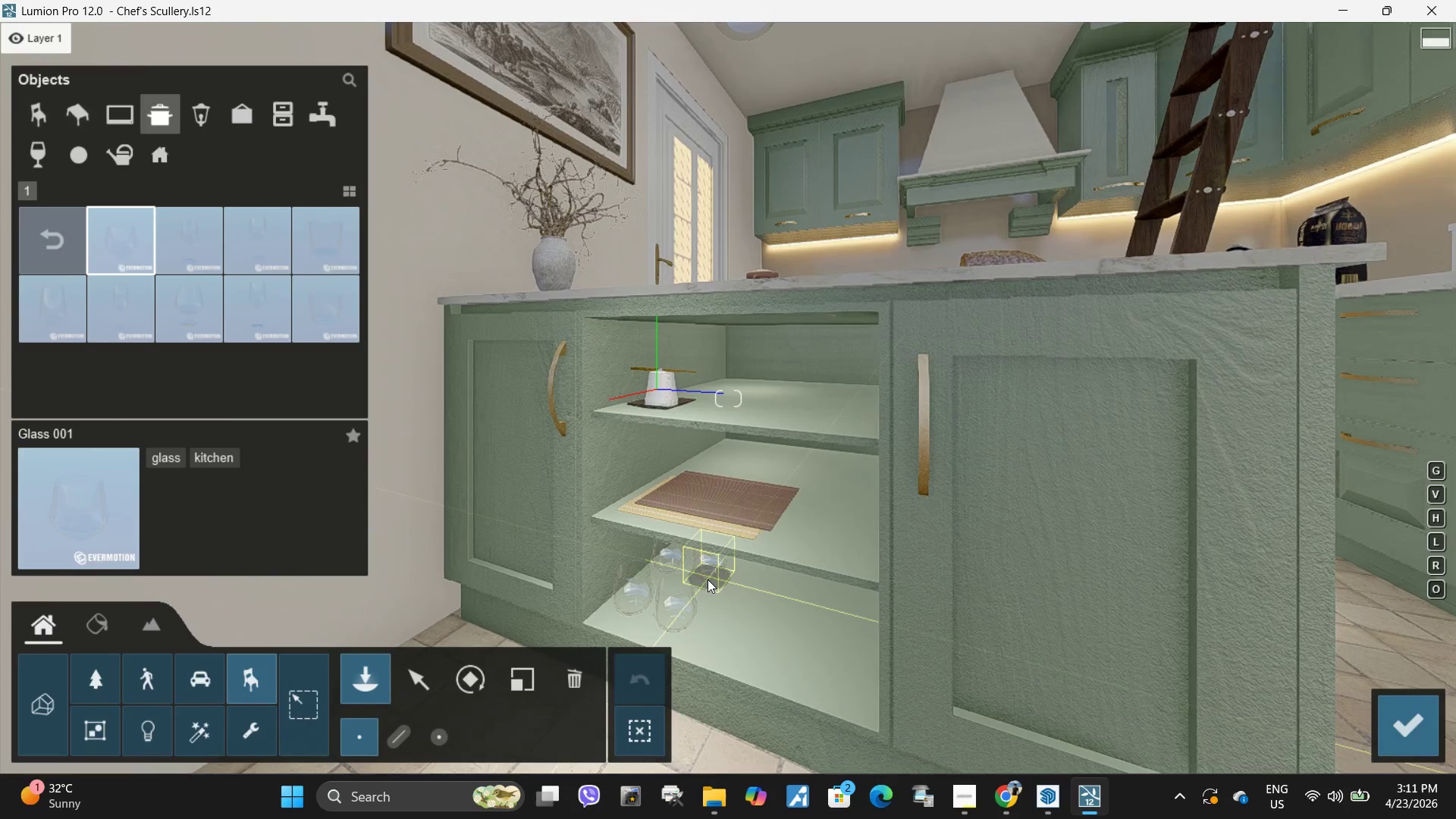 
left_click([708, 579])
 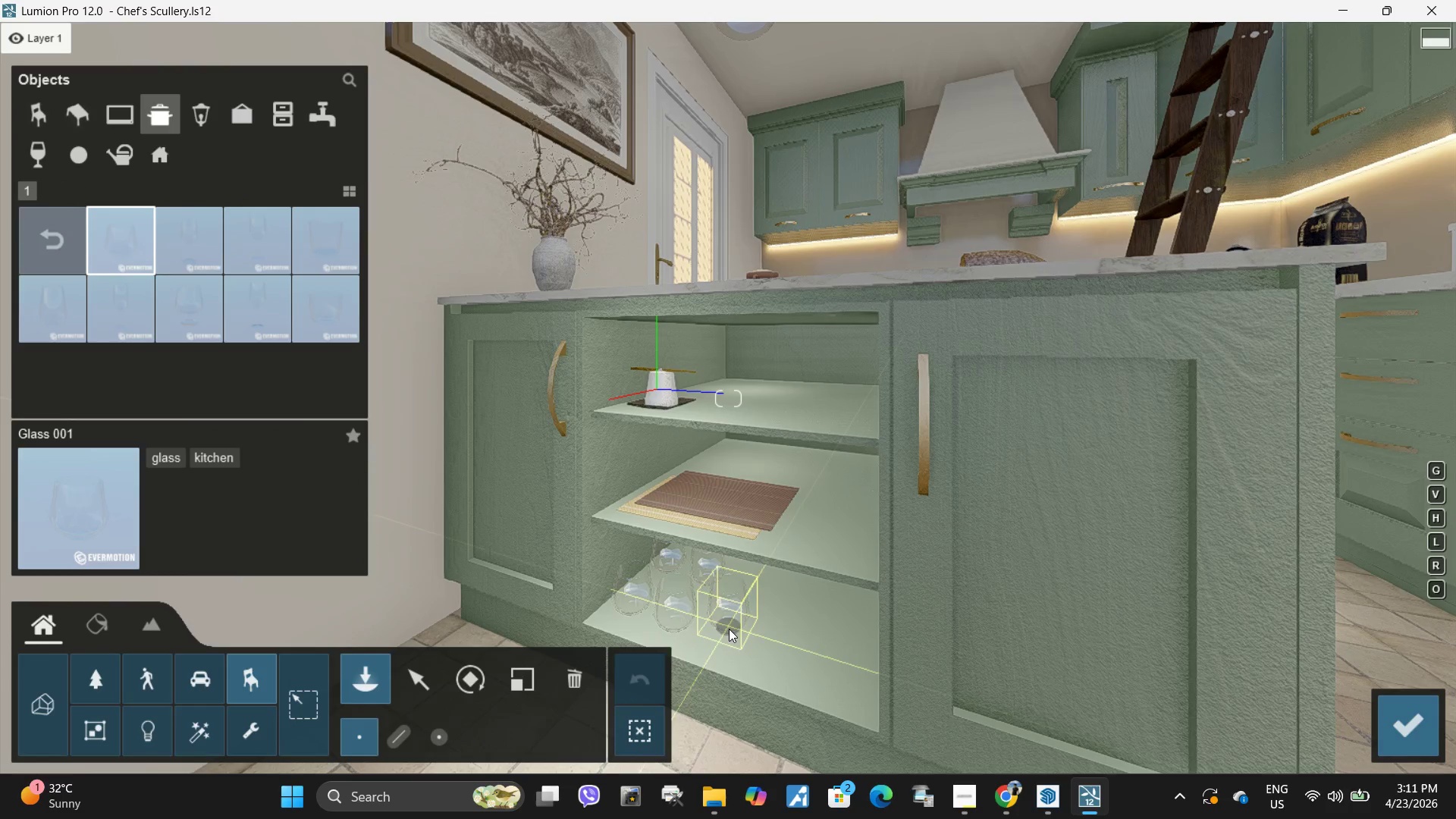 
left_click([723, 642])
 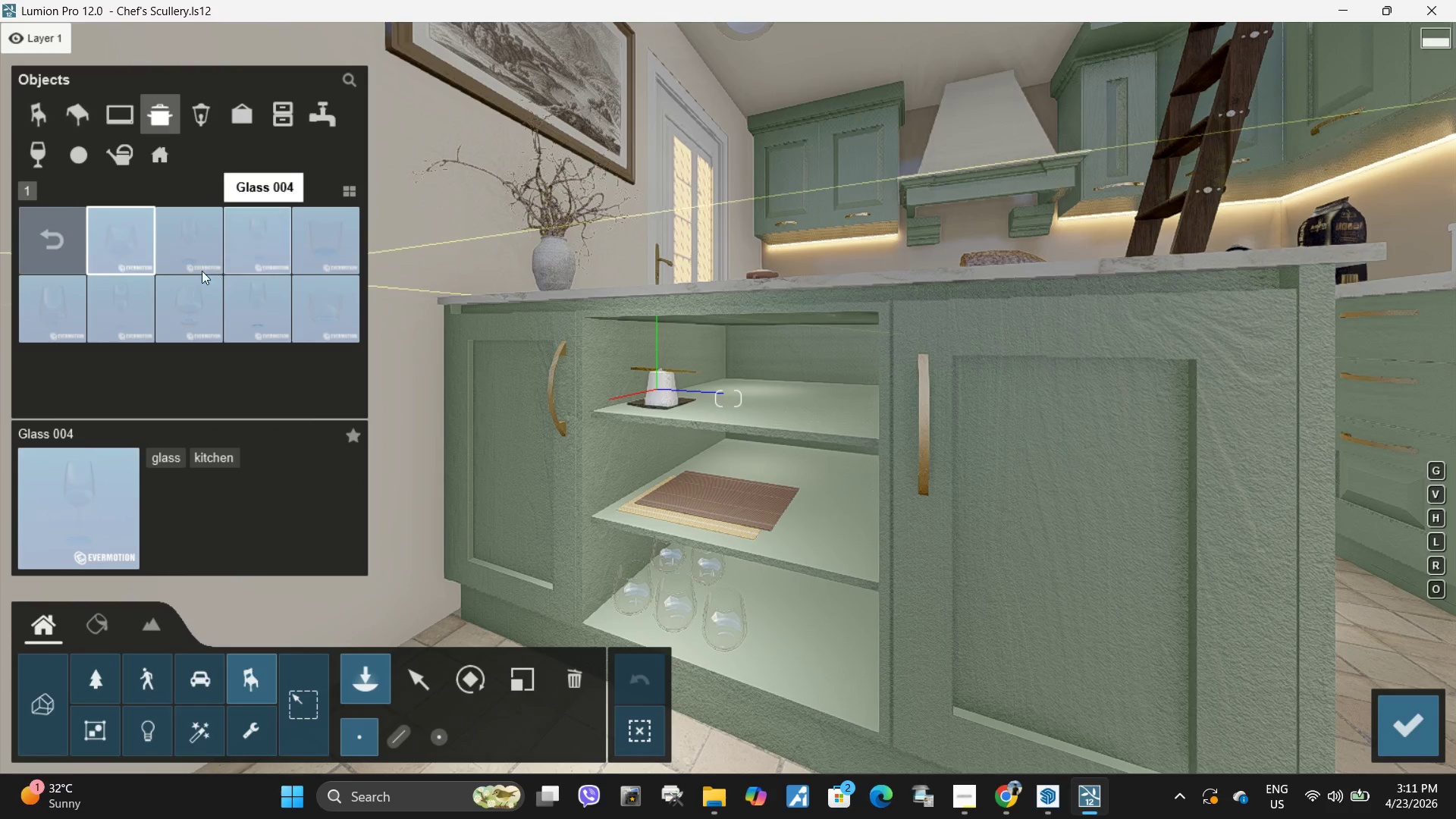 
left_click([133, 237])
 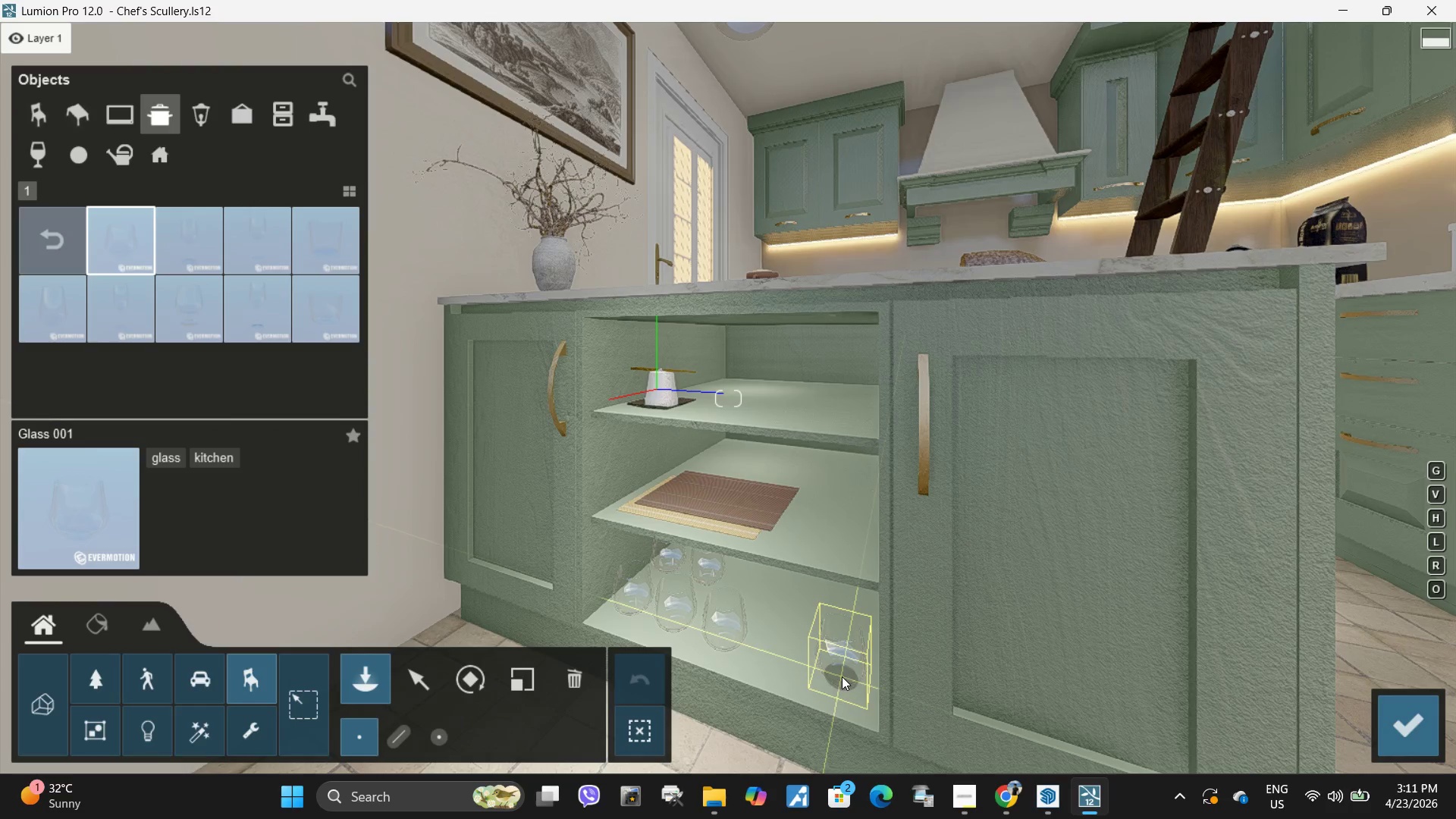 
left_click([1419, 727])
 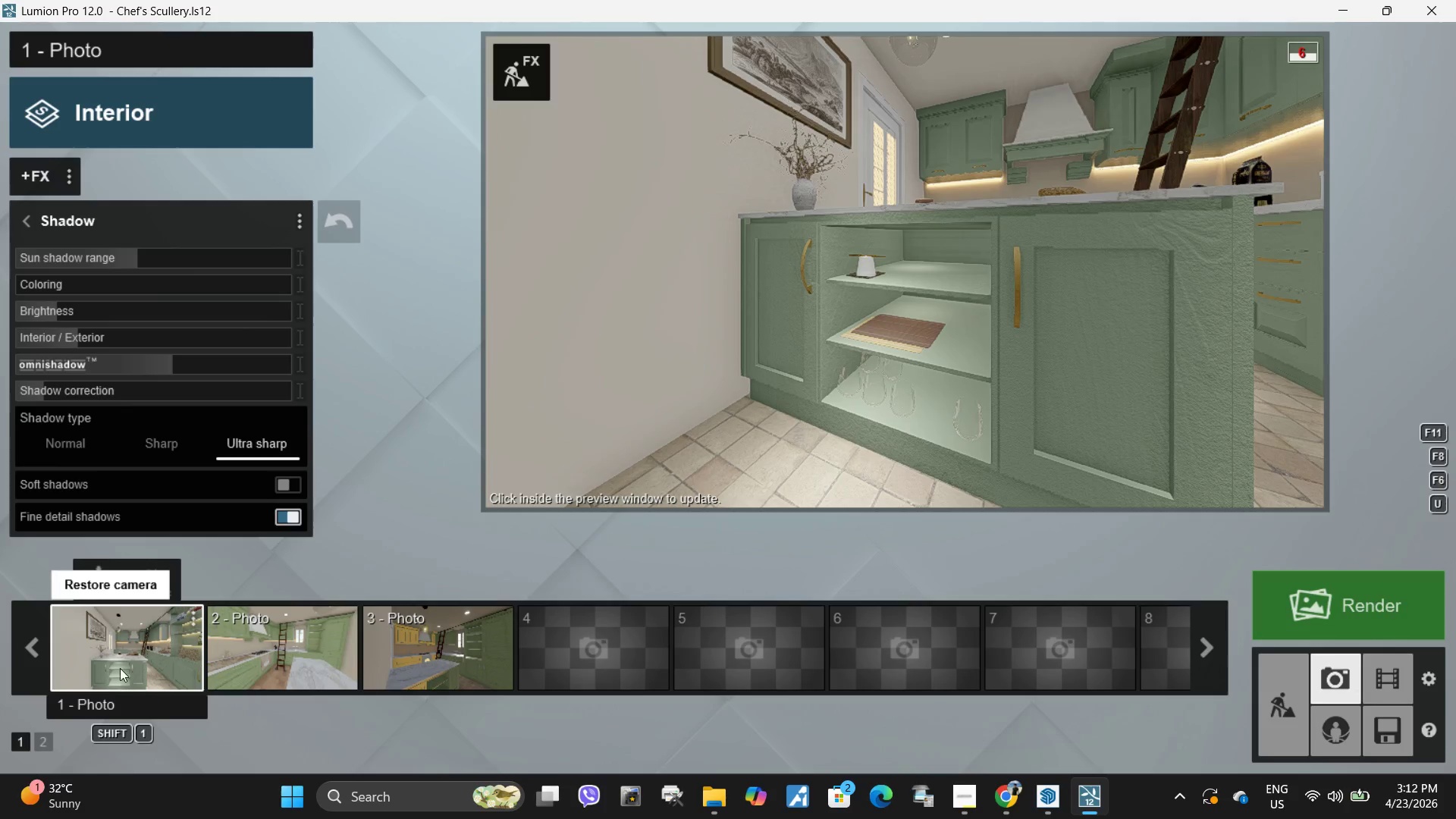 
double_click([791, 347])
 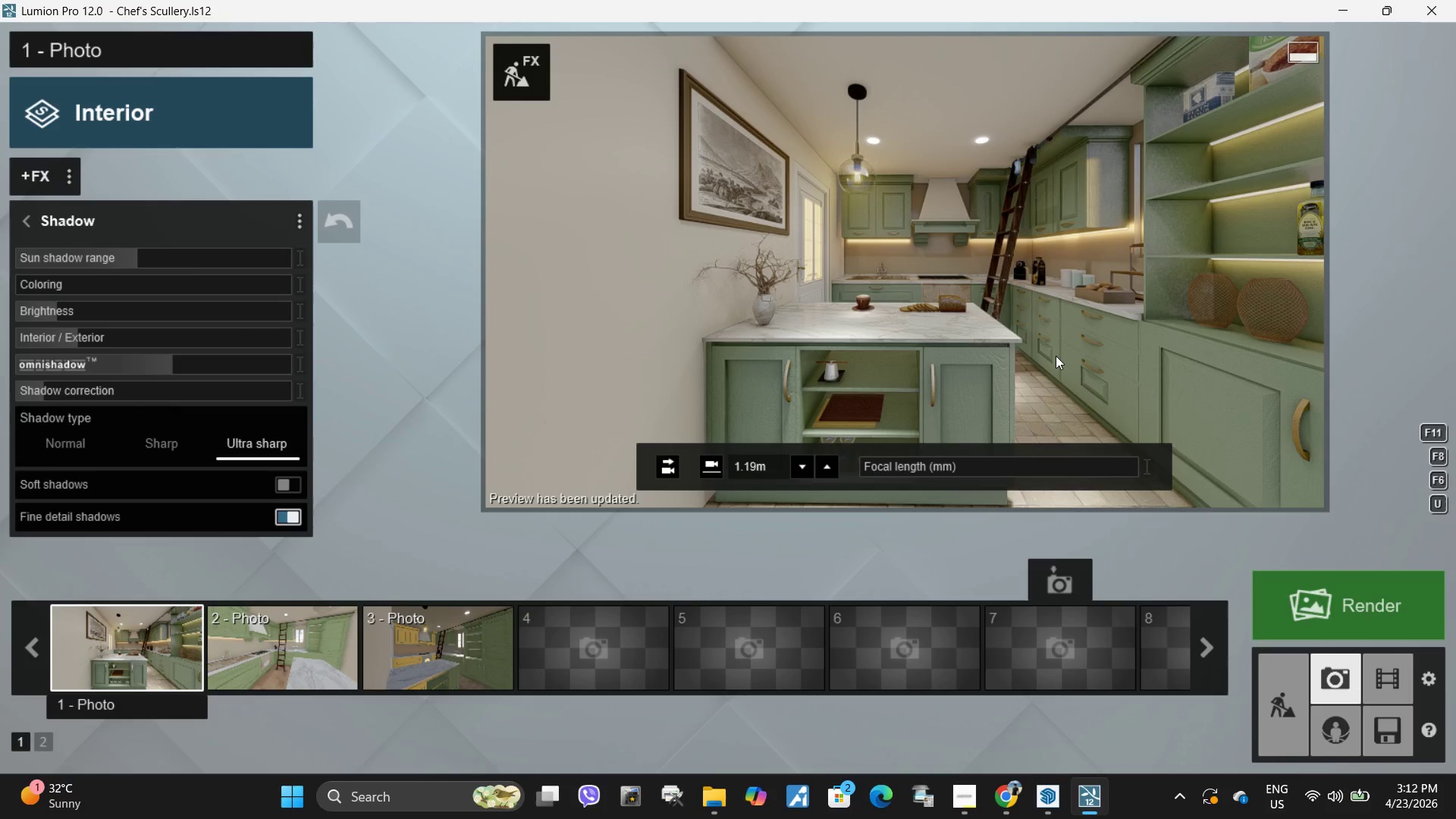 
wait(7.41)
 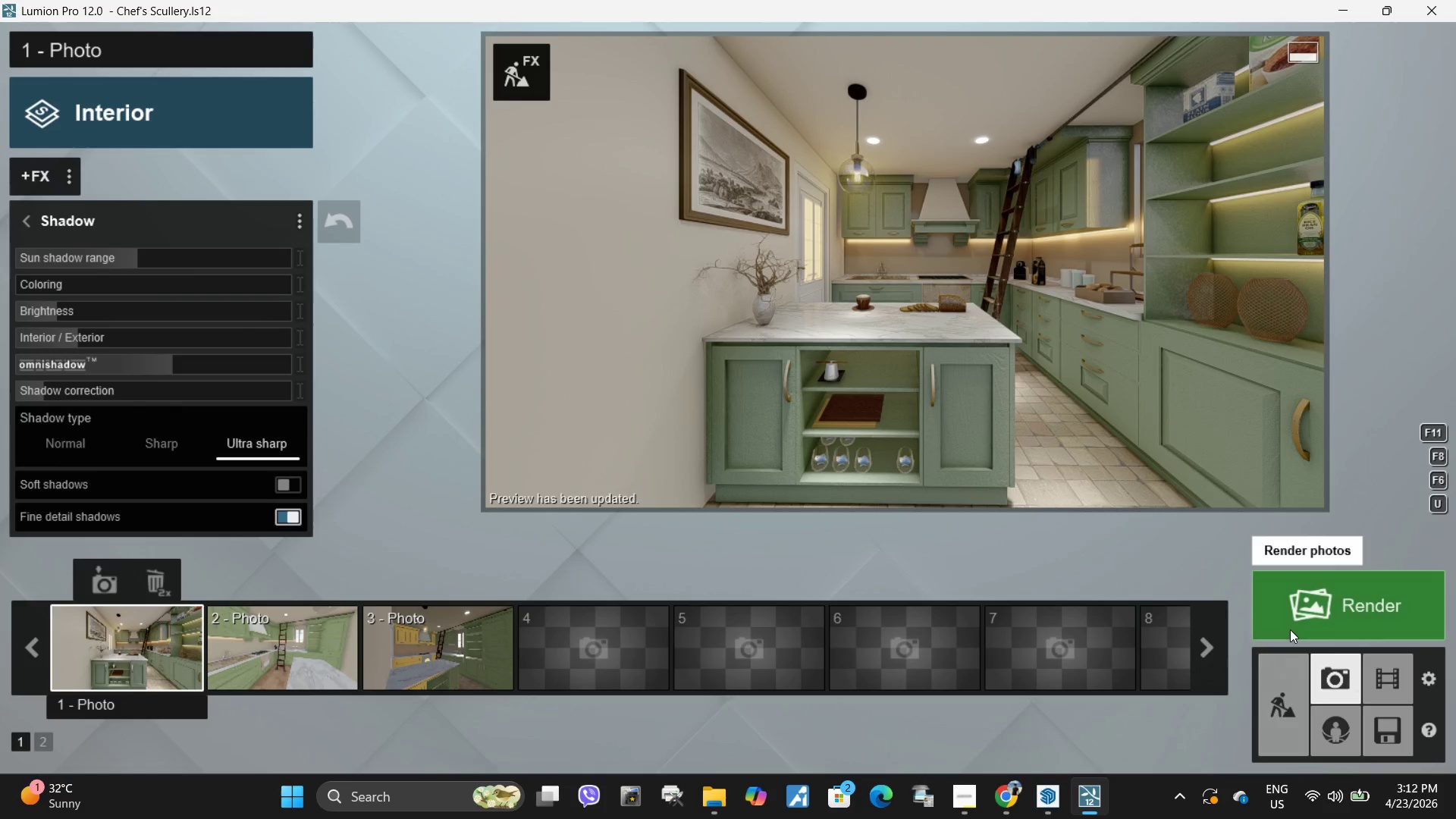 
left_click([1062, 353])
 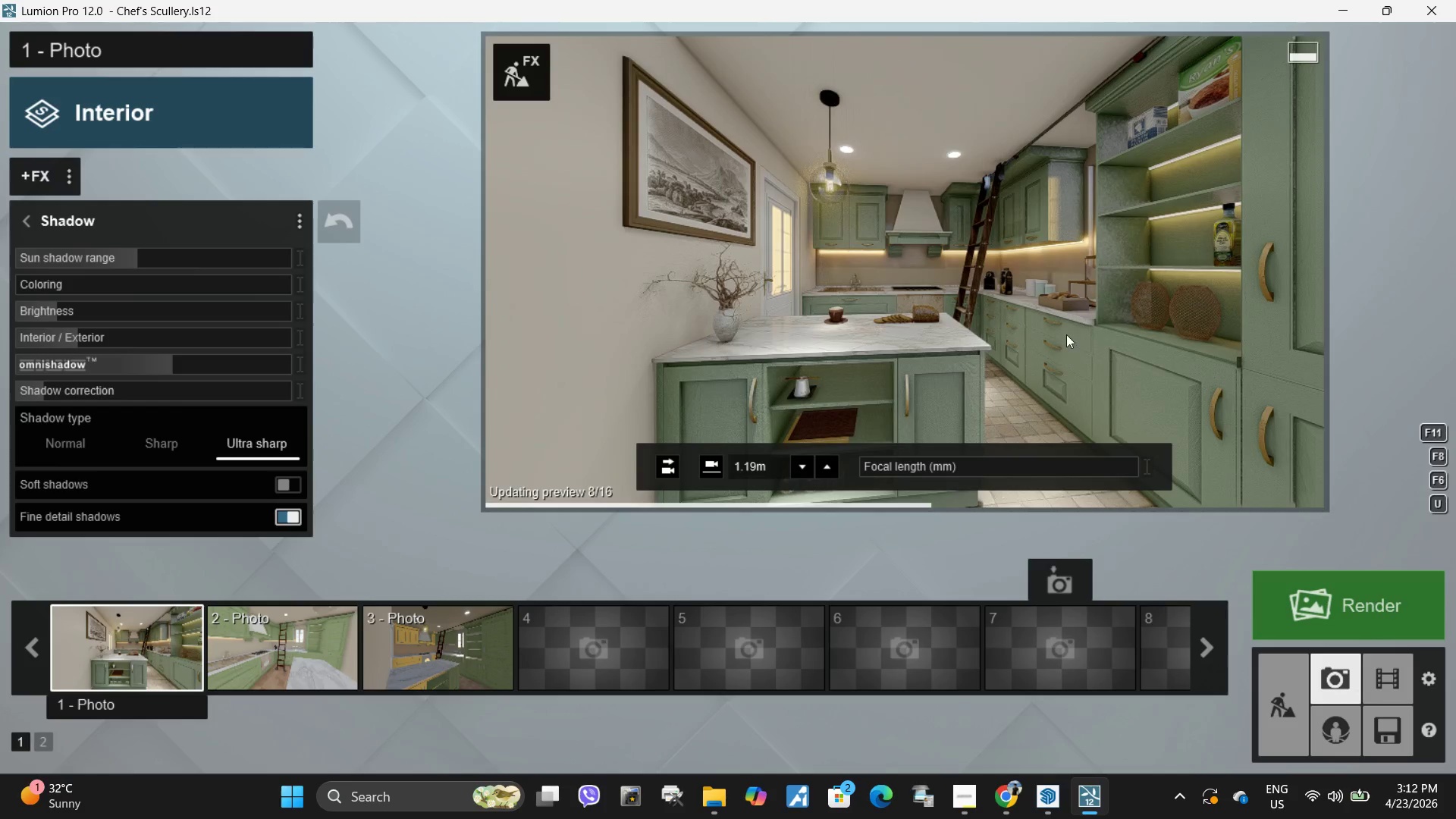 
type(ddad)
 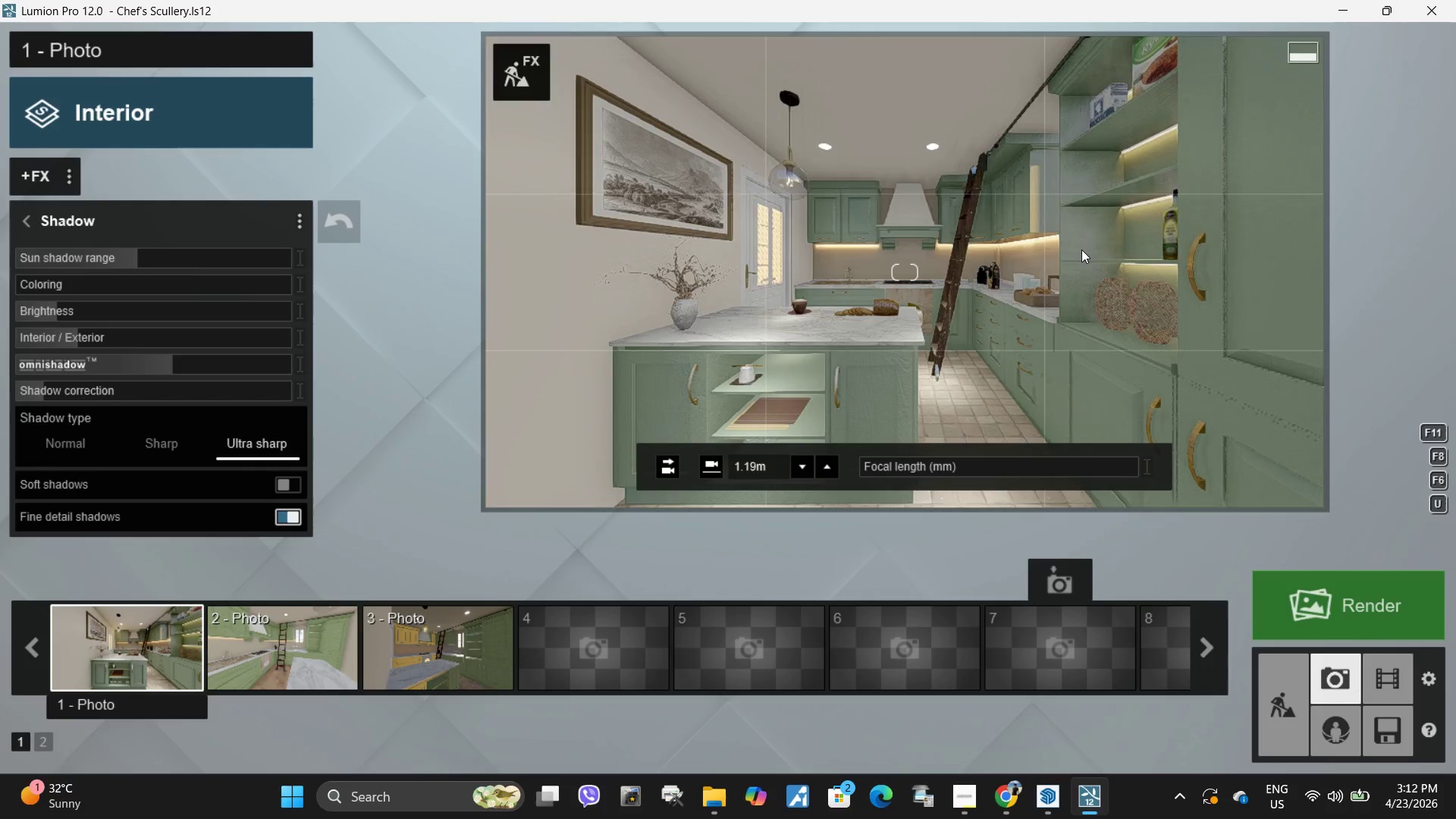 
right_click([1081, 249])
 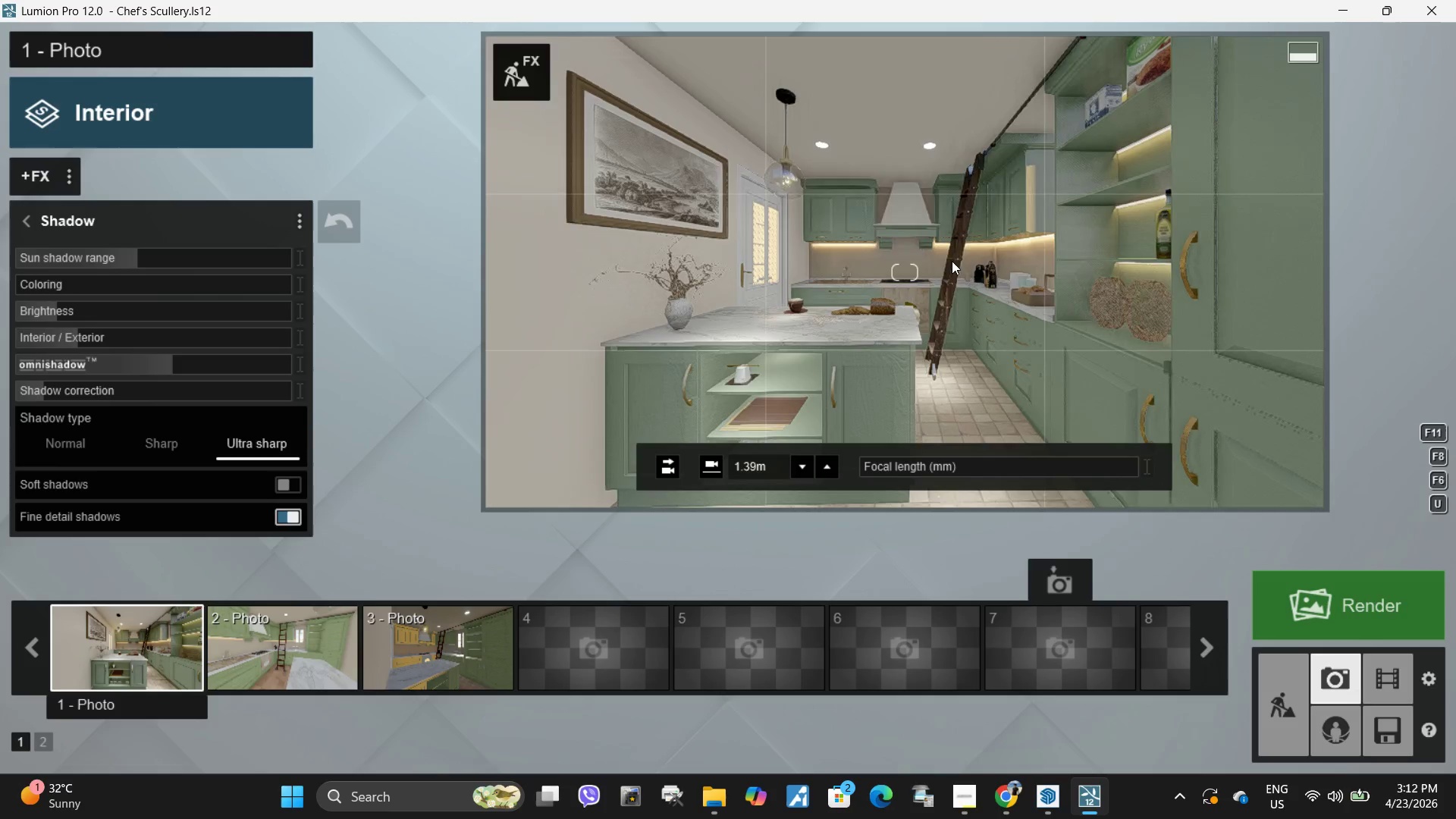 
left_click([952, 261])
 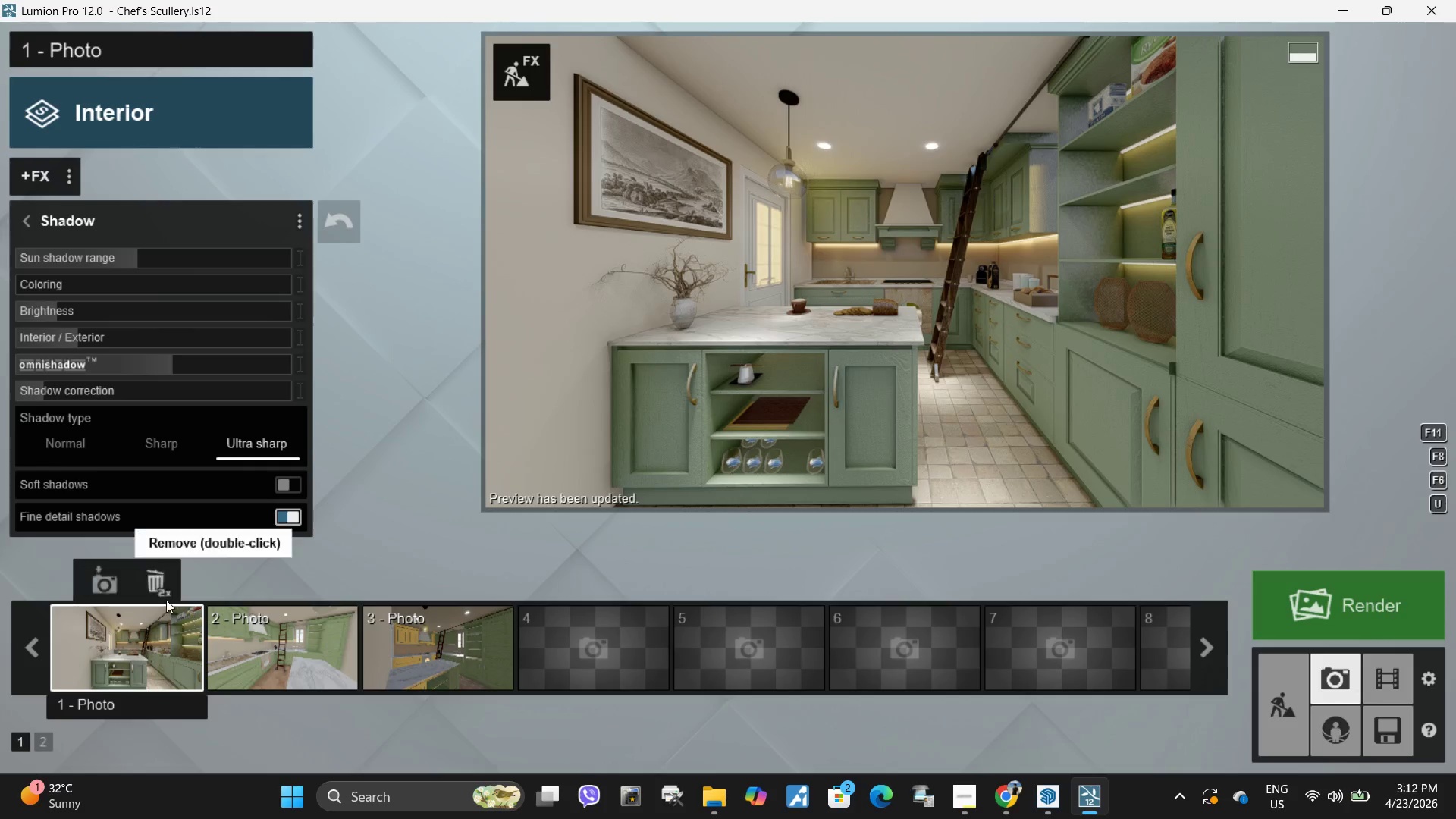 
left_click([99, 576])
 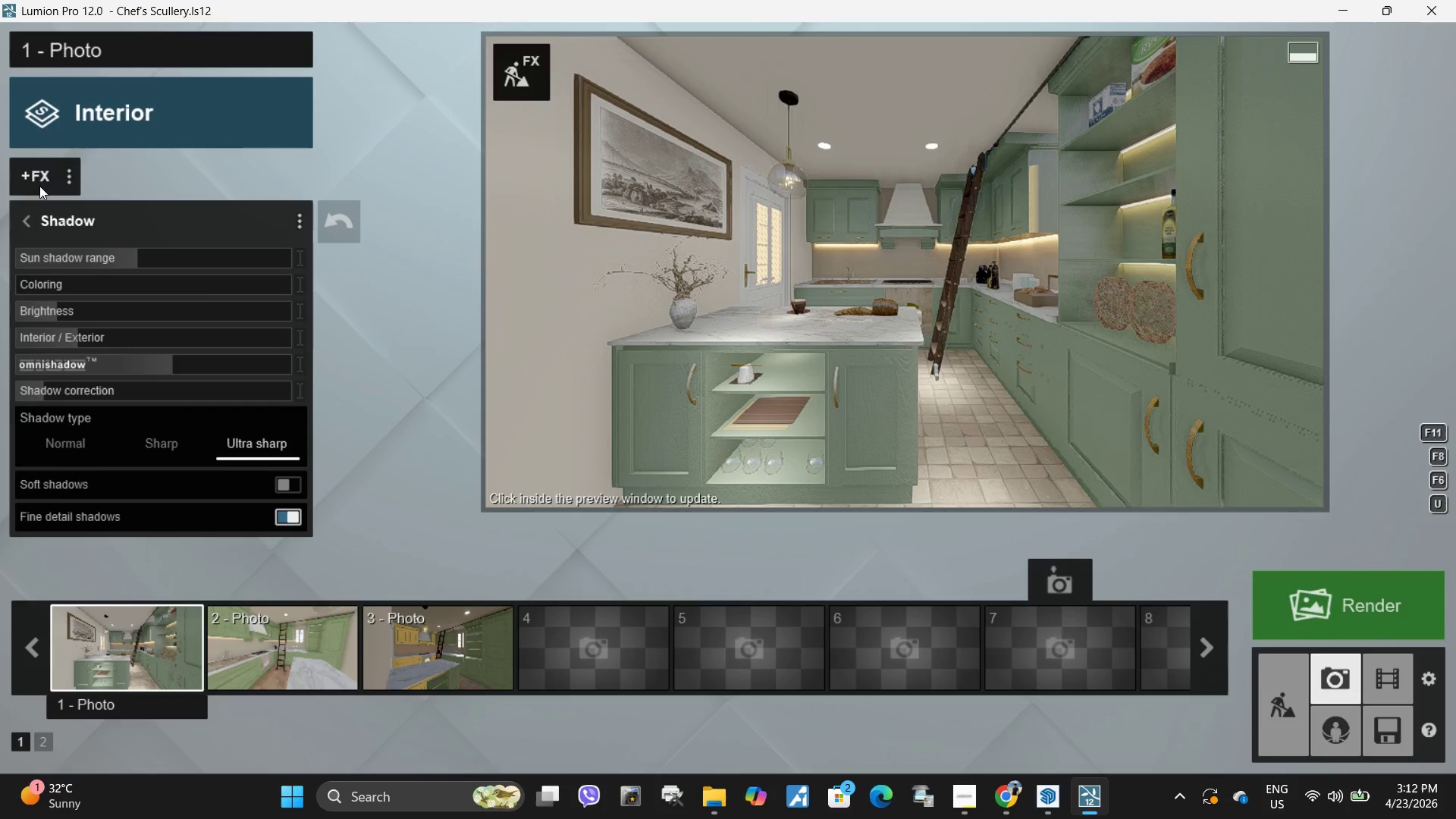 
left_click([26, 221])
 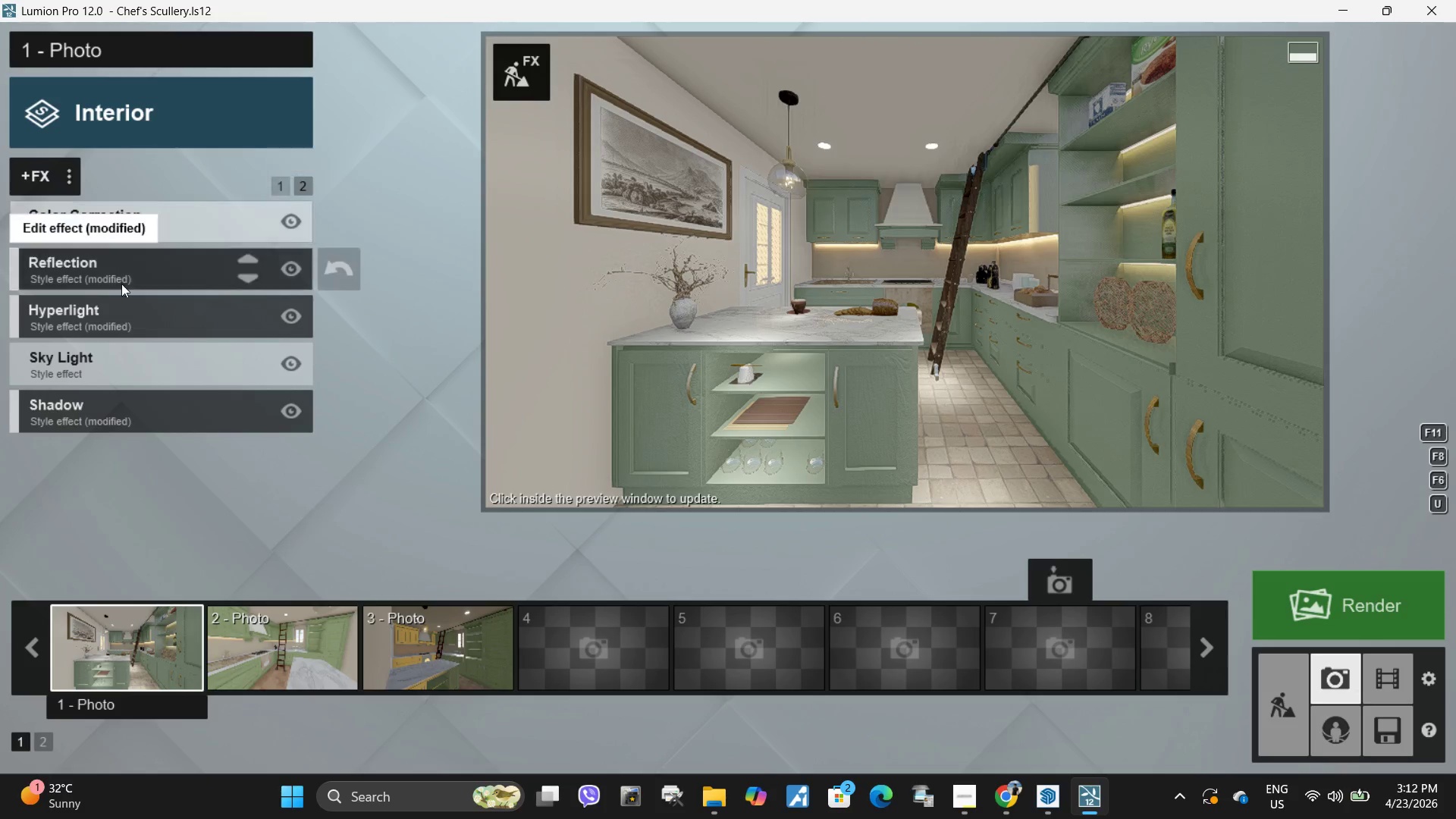 
left_click([281, 192])
 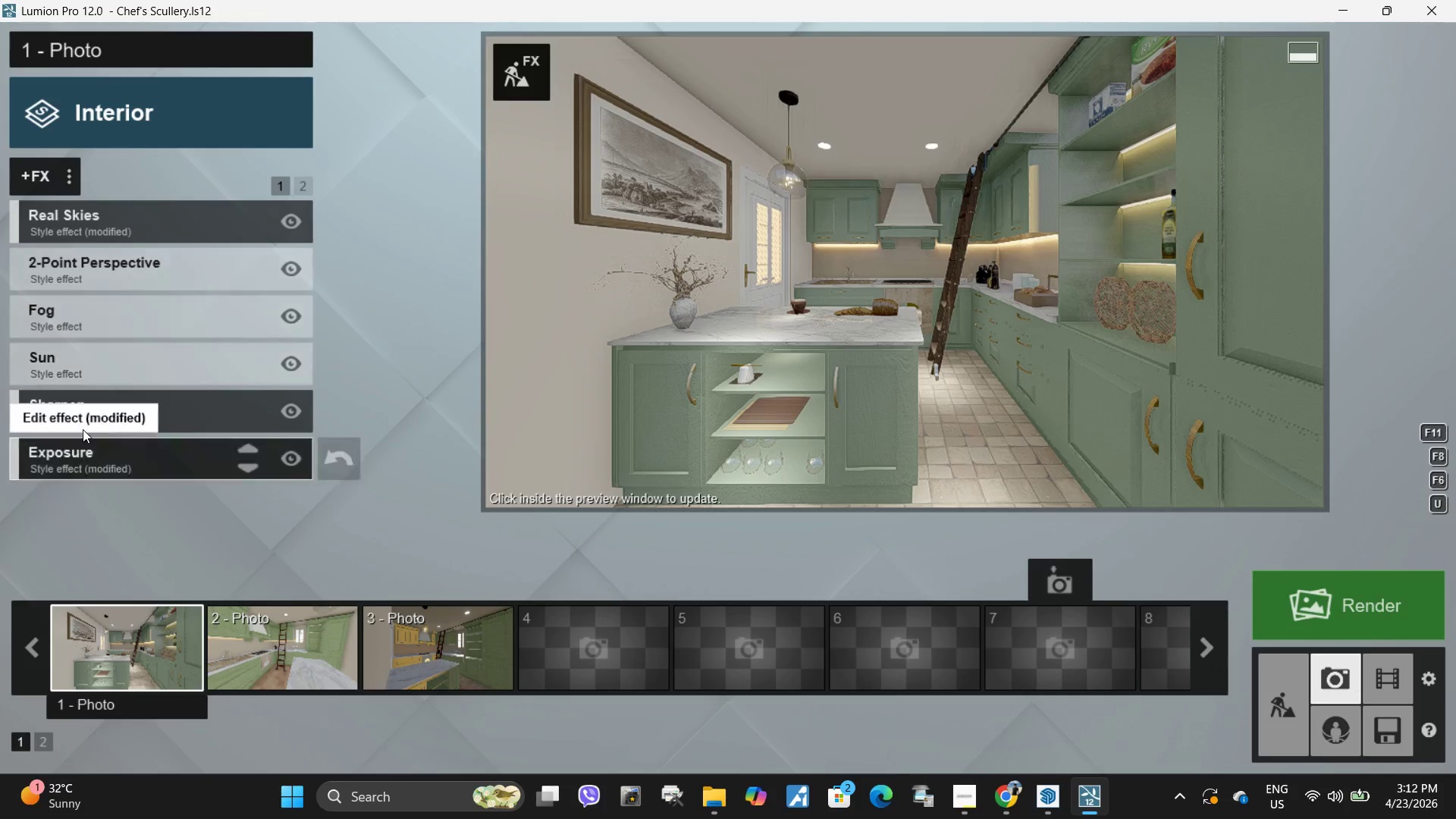 
left_click([93, 466])
 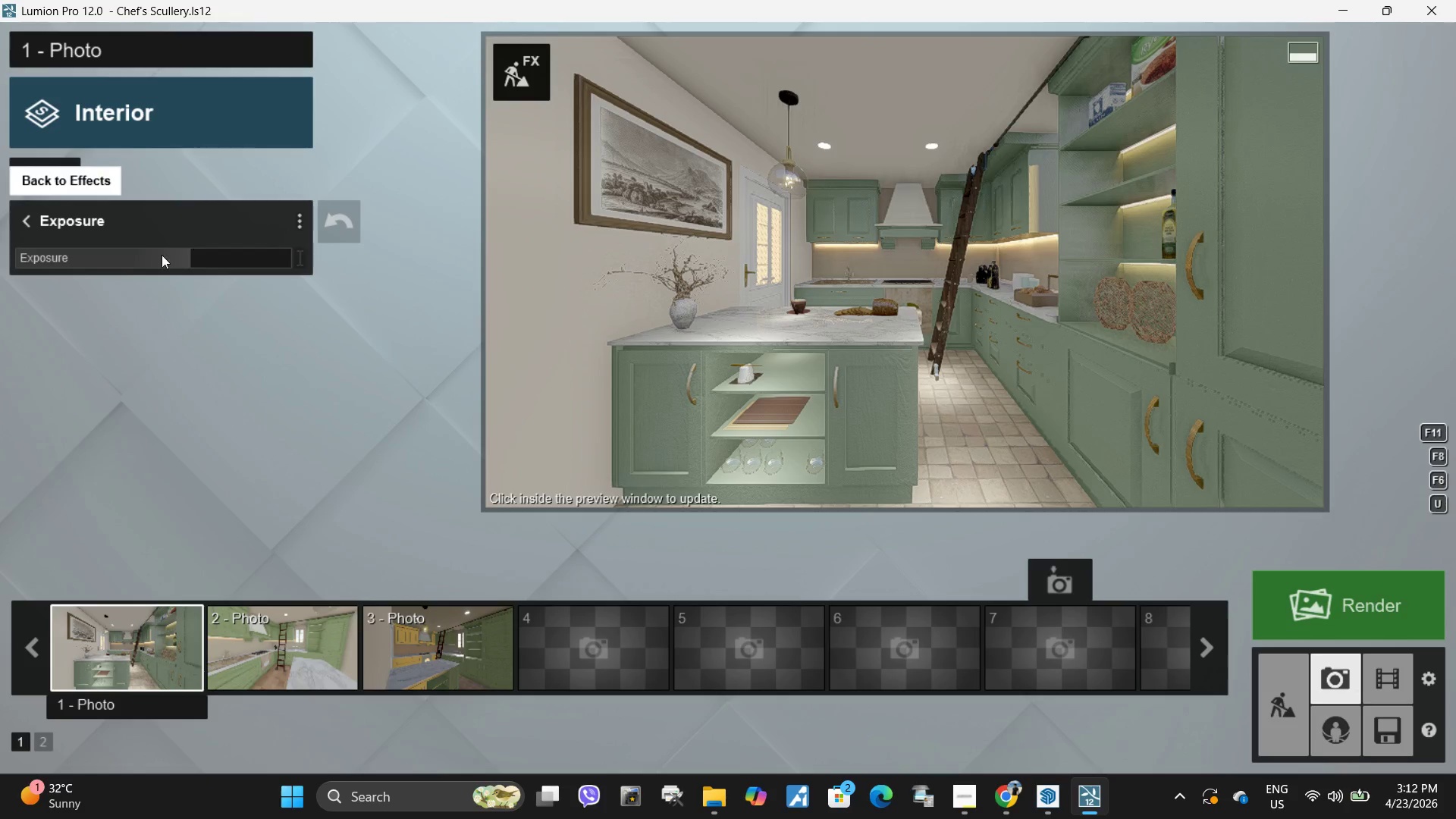 
hold_key(key=ShiftLeft, duration=1.09)
left_click_drag(start_coordinate=[191, 257], to_coordinate=[11, 282])
 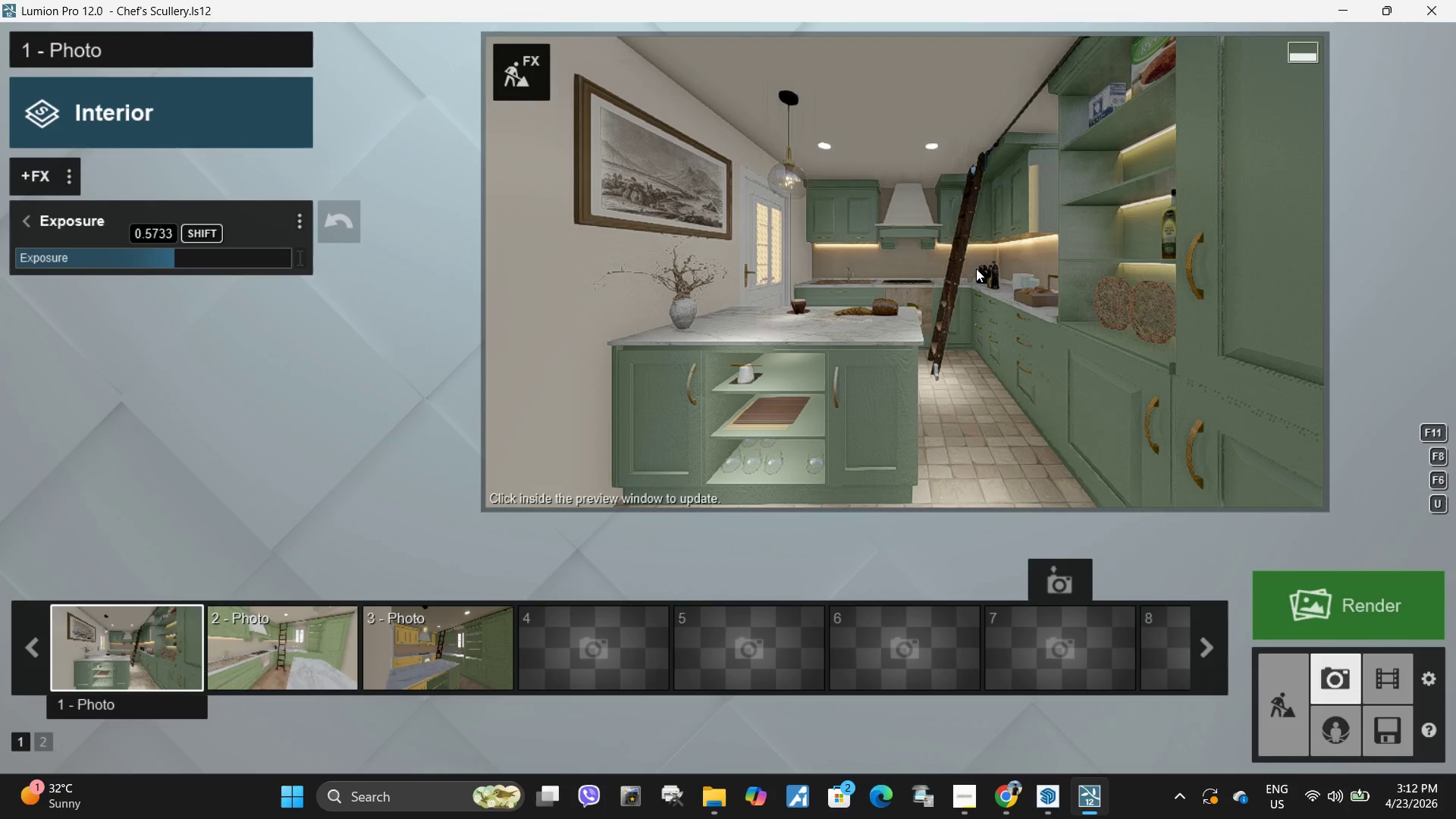 
left_click([1006, 263])
 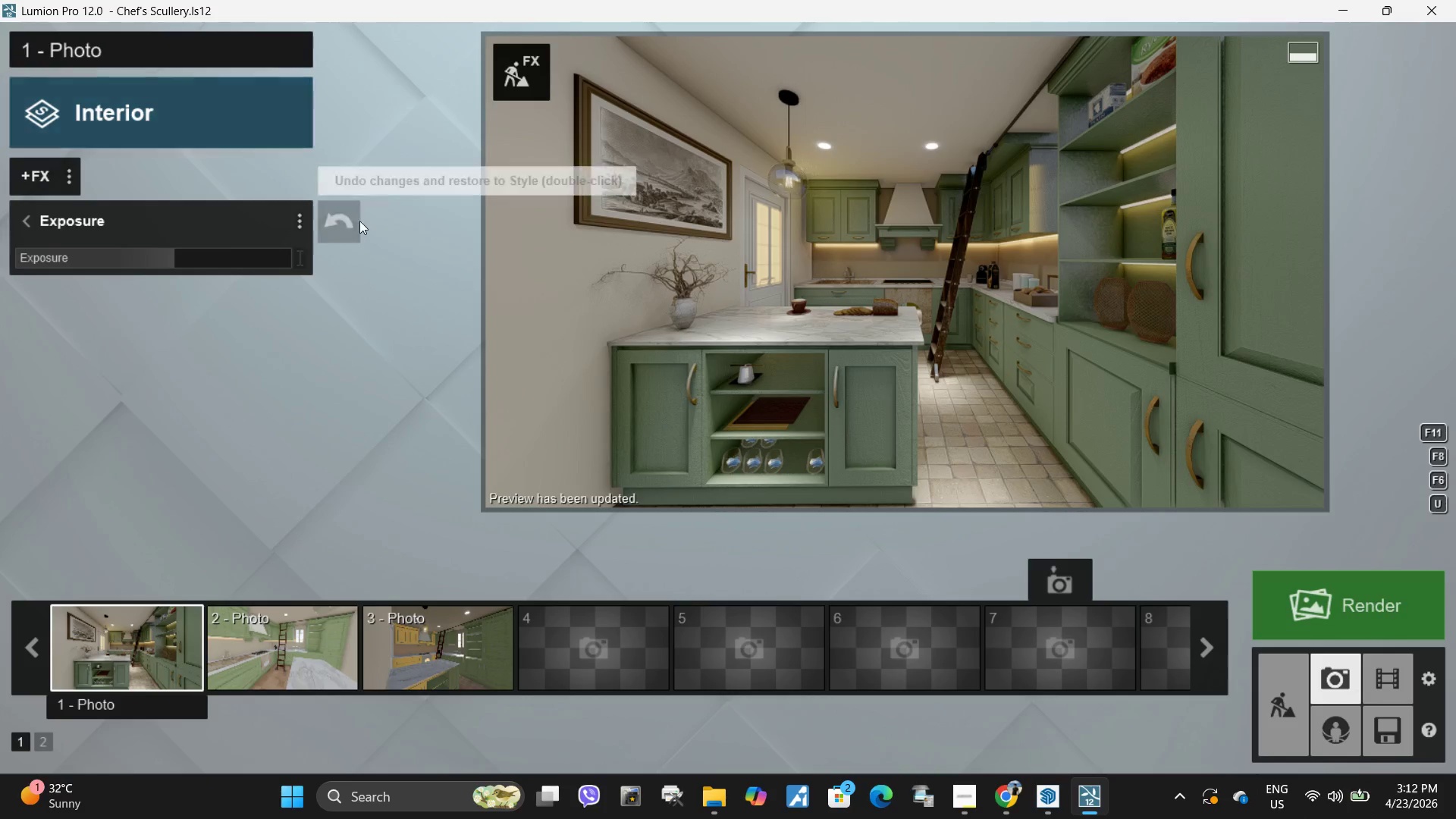 
hold_key(key=ShiftLeft, duration=1.0)
left_click_drag(start_coordinate=[171, 254], to_coordinate=[224, 267])
 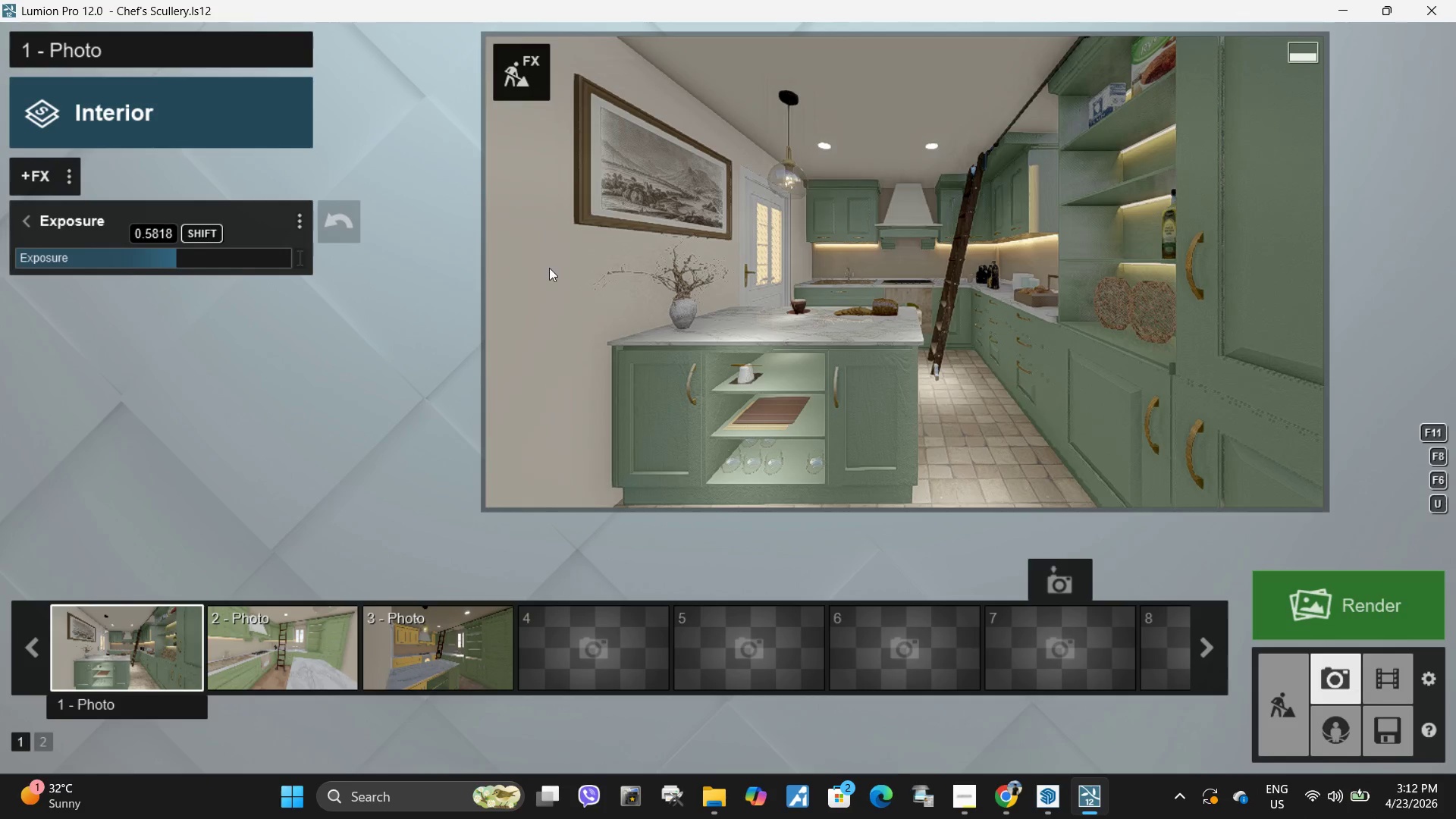 
left_click([1047, 265])
 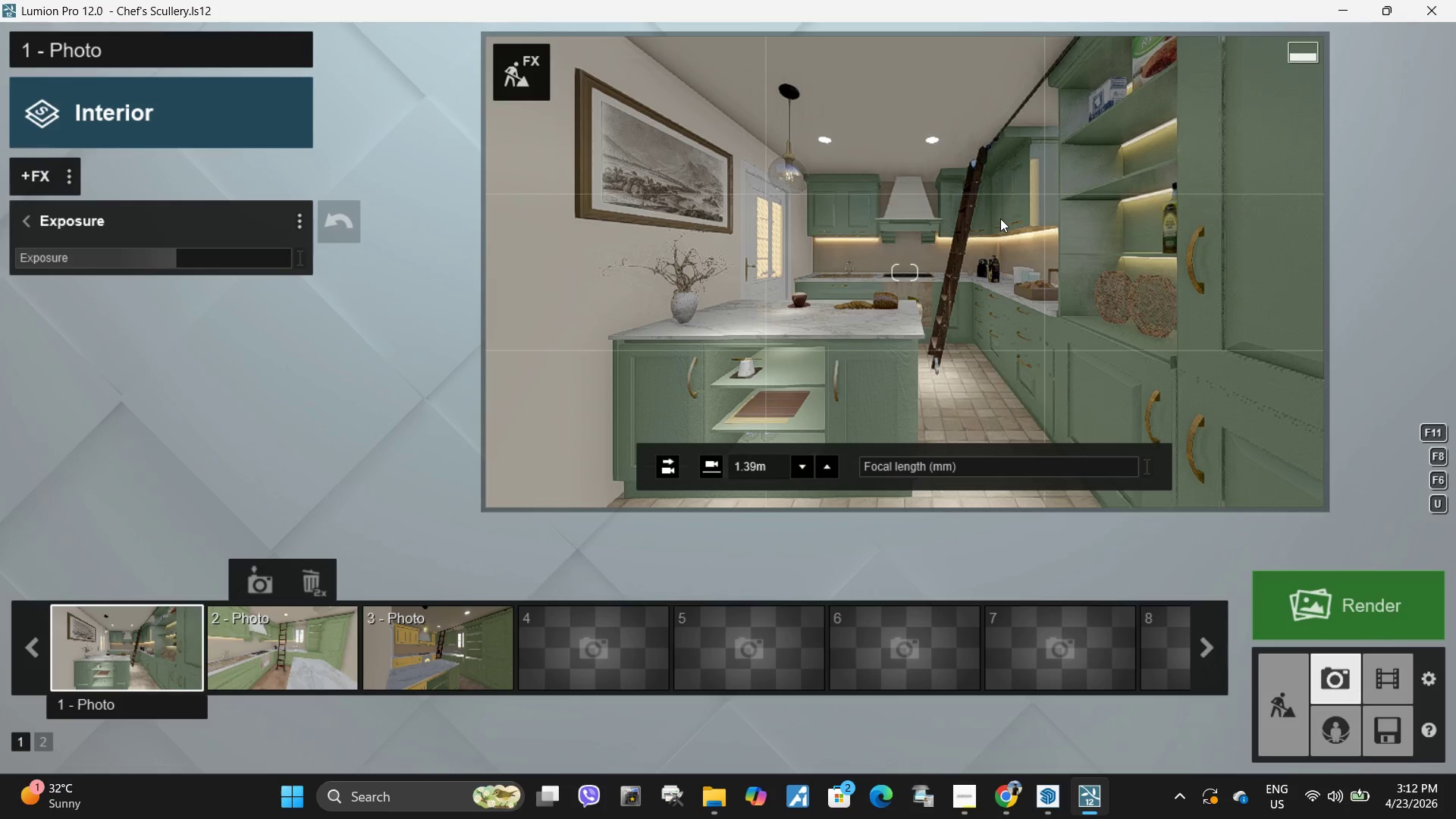 
wait(6.86)
 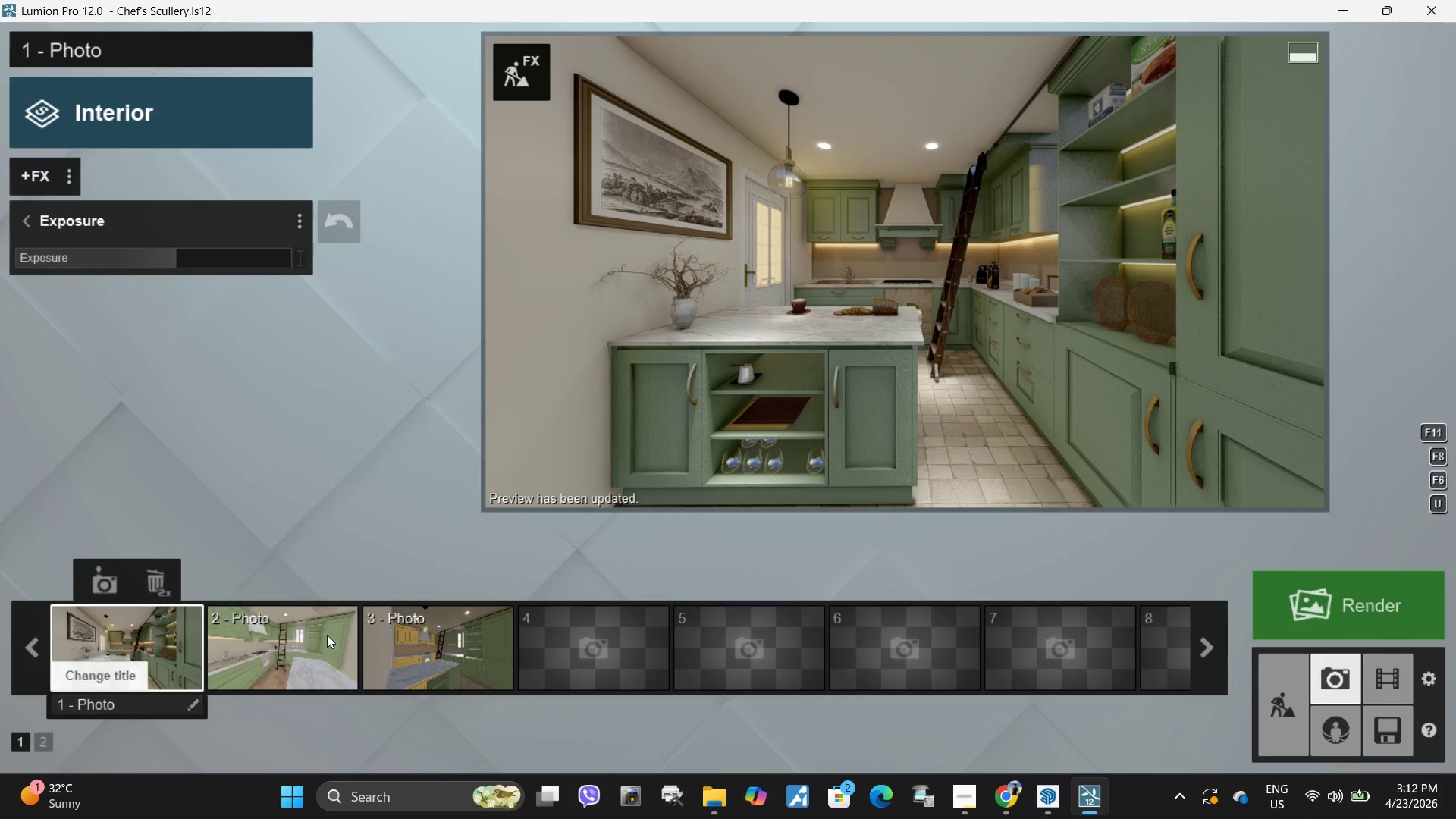 
left_click([1000, 219])
 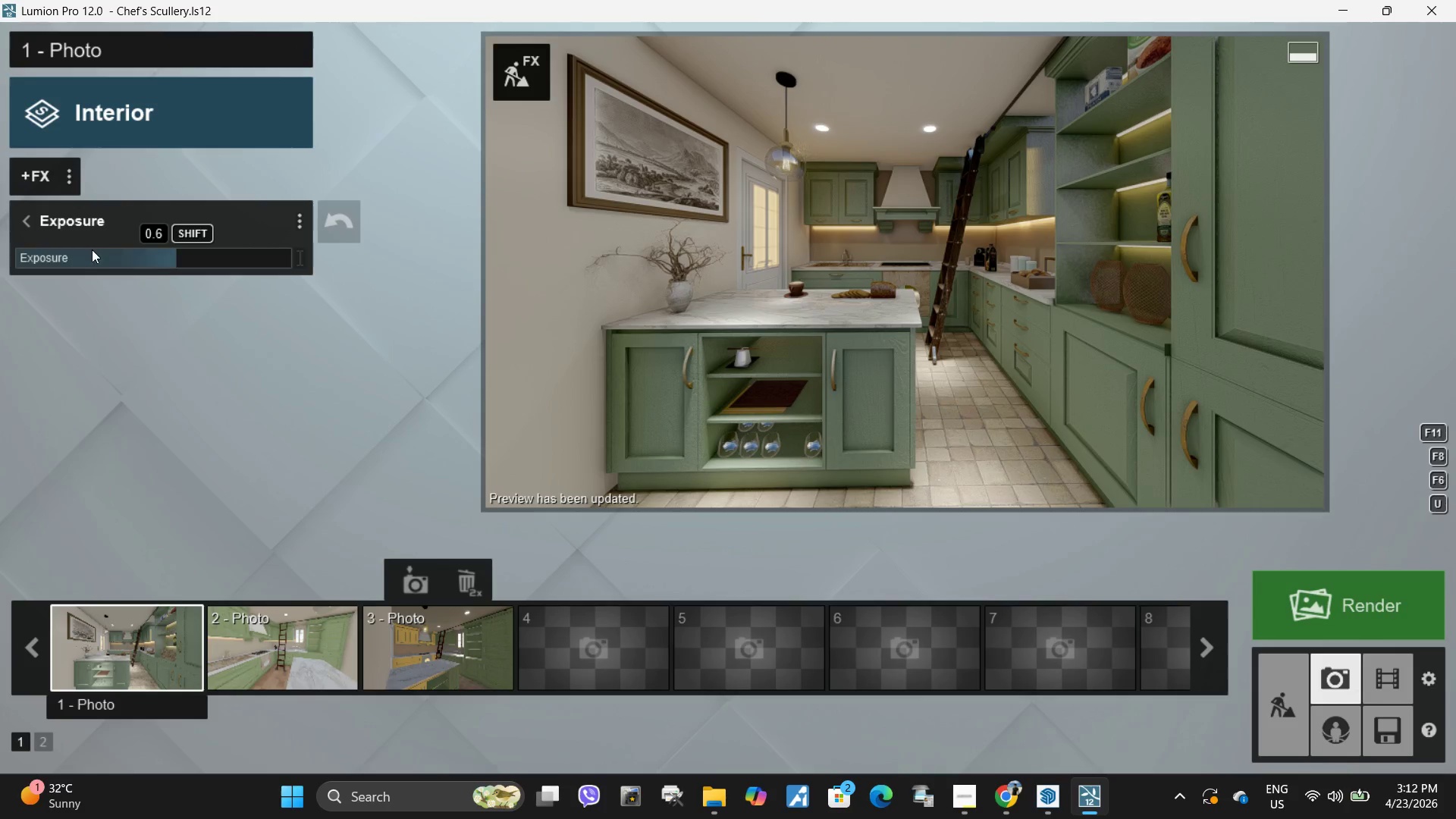 
left_click([28, 222])
 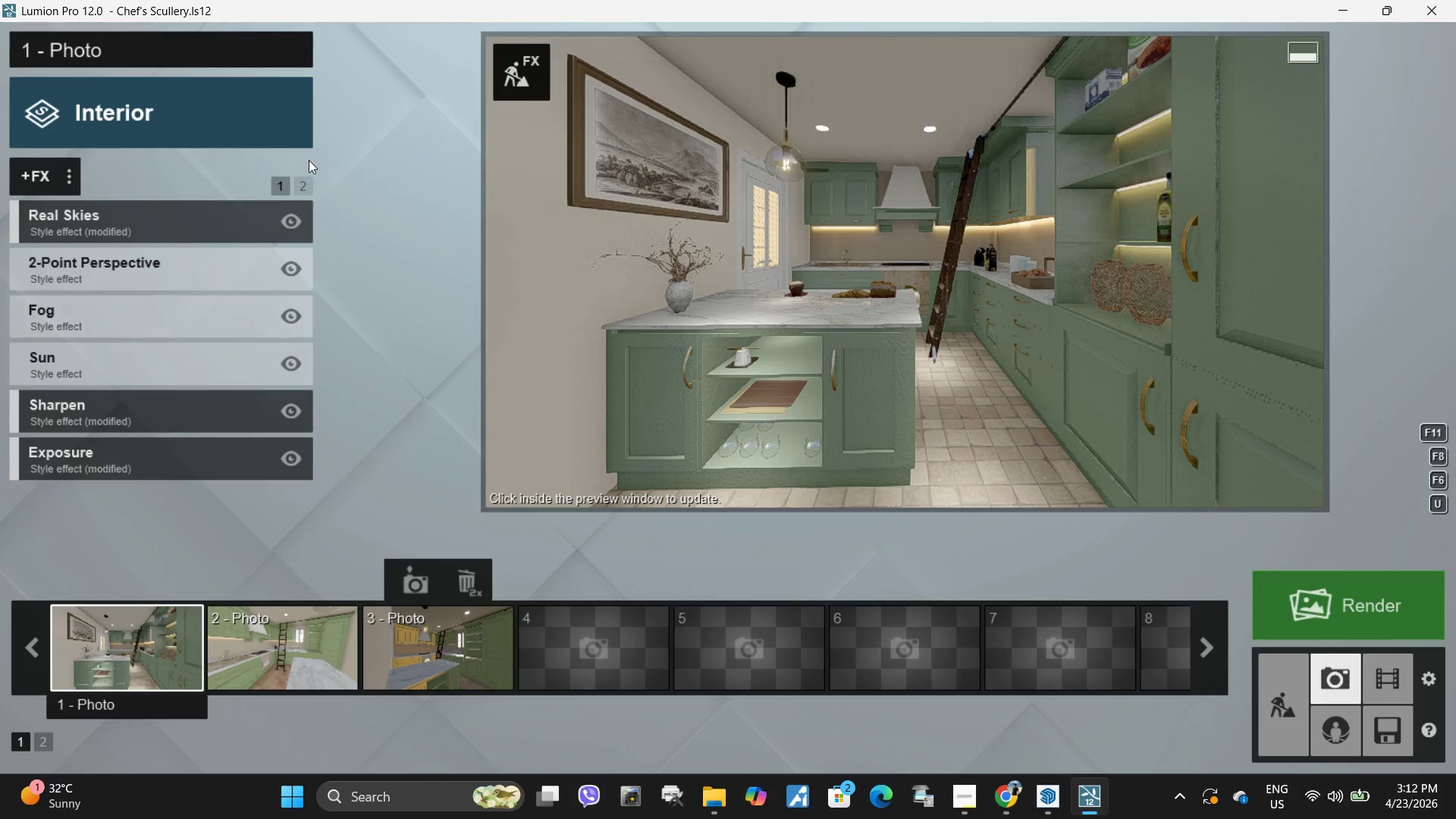 
left_click([303, 187])
 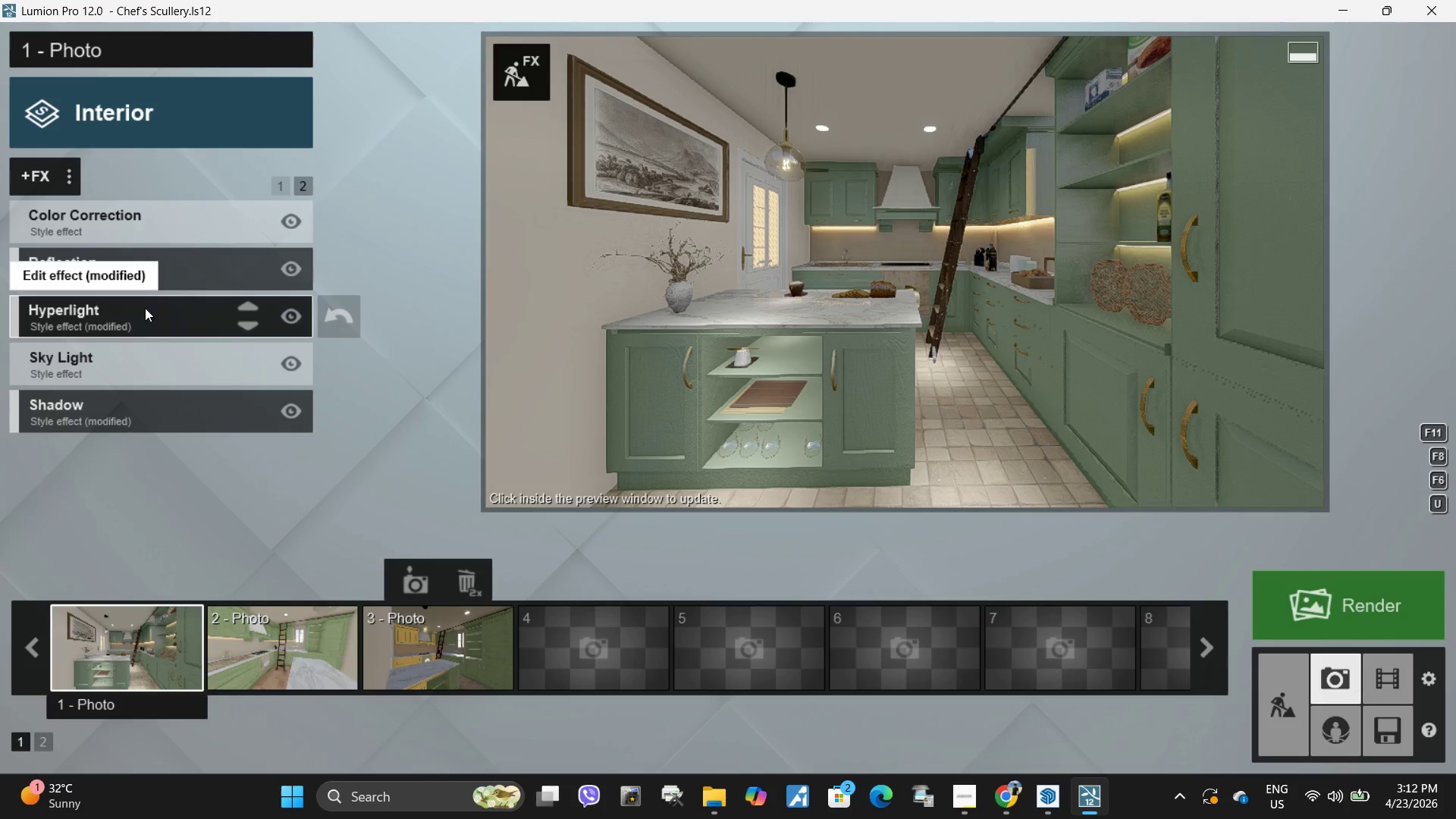 
left_click([136, 321])
 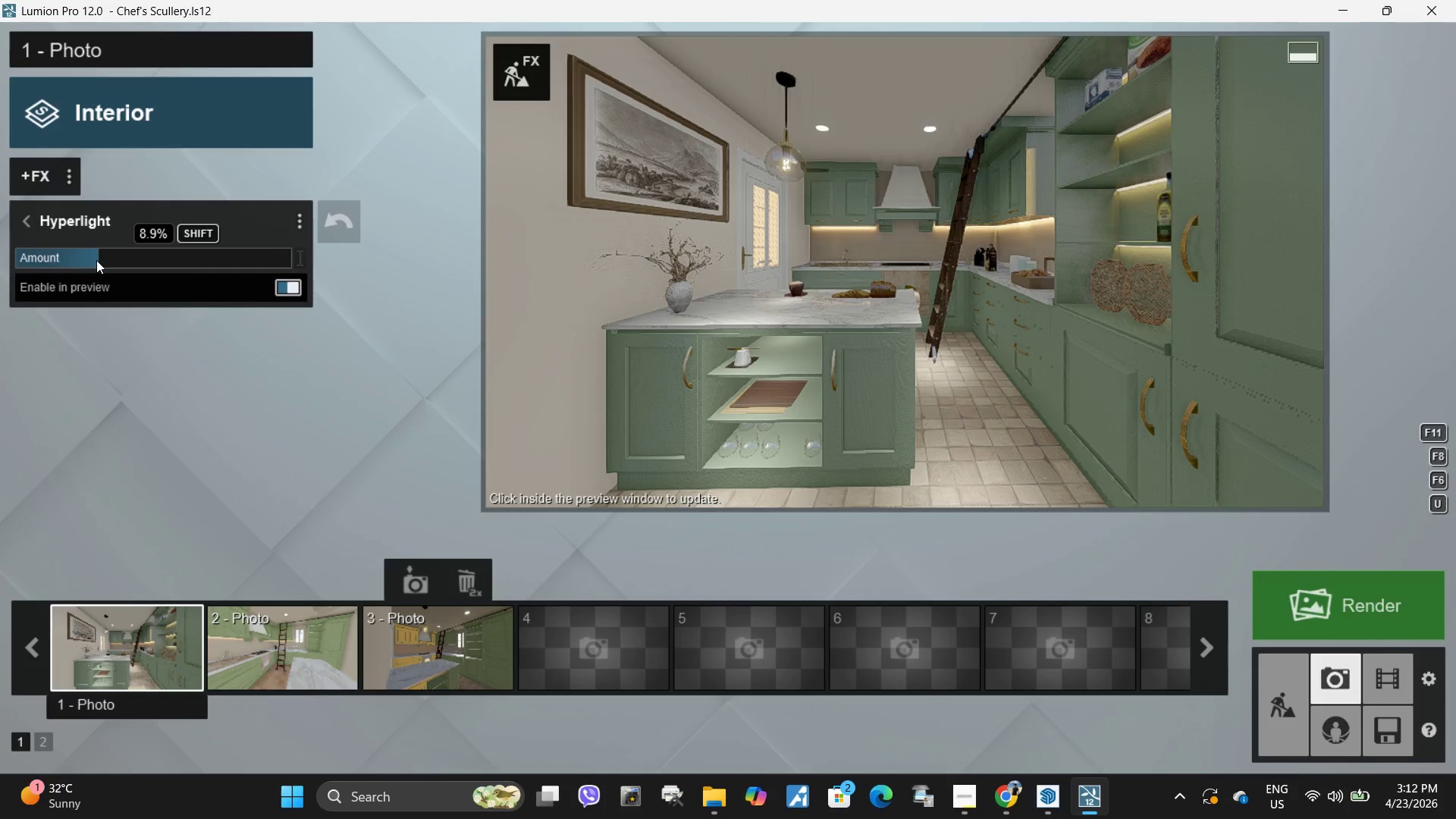 
hold_key(key=ShiftLeft, duration=0.98)
left_click_drag(start_coordinate=[99, 260], to_coordinate=[1448, 297])
 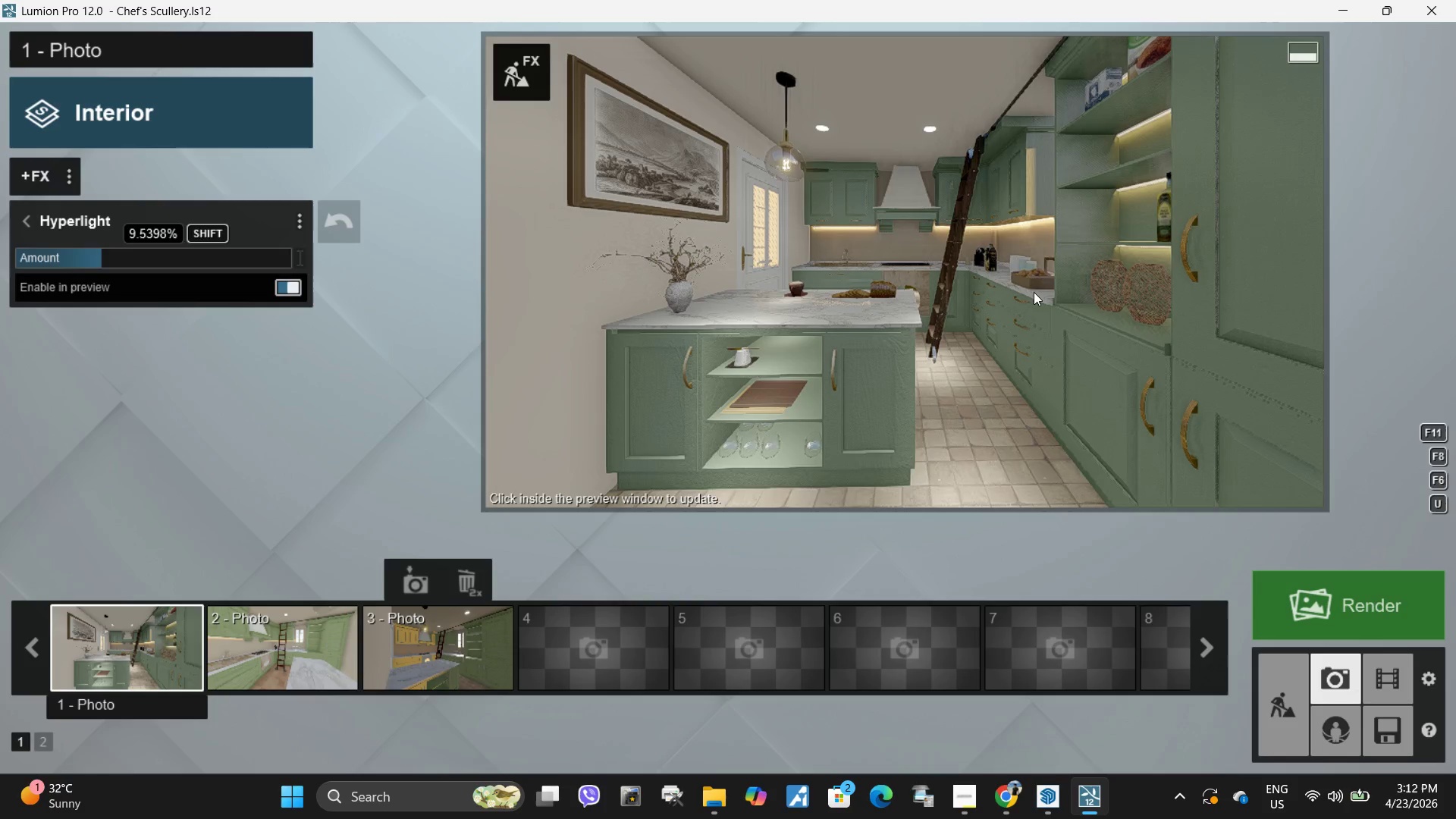 
left_click([1034, 292])
 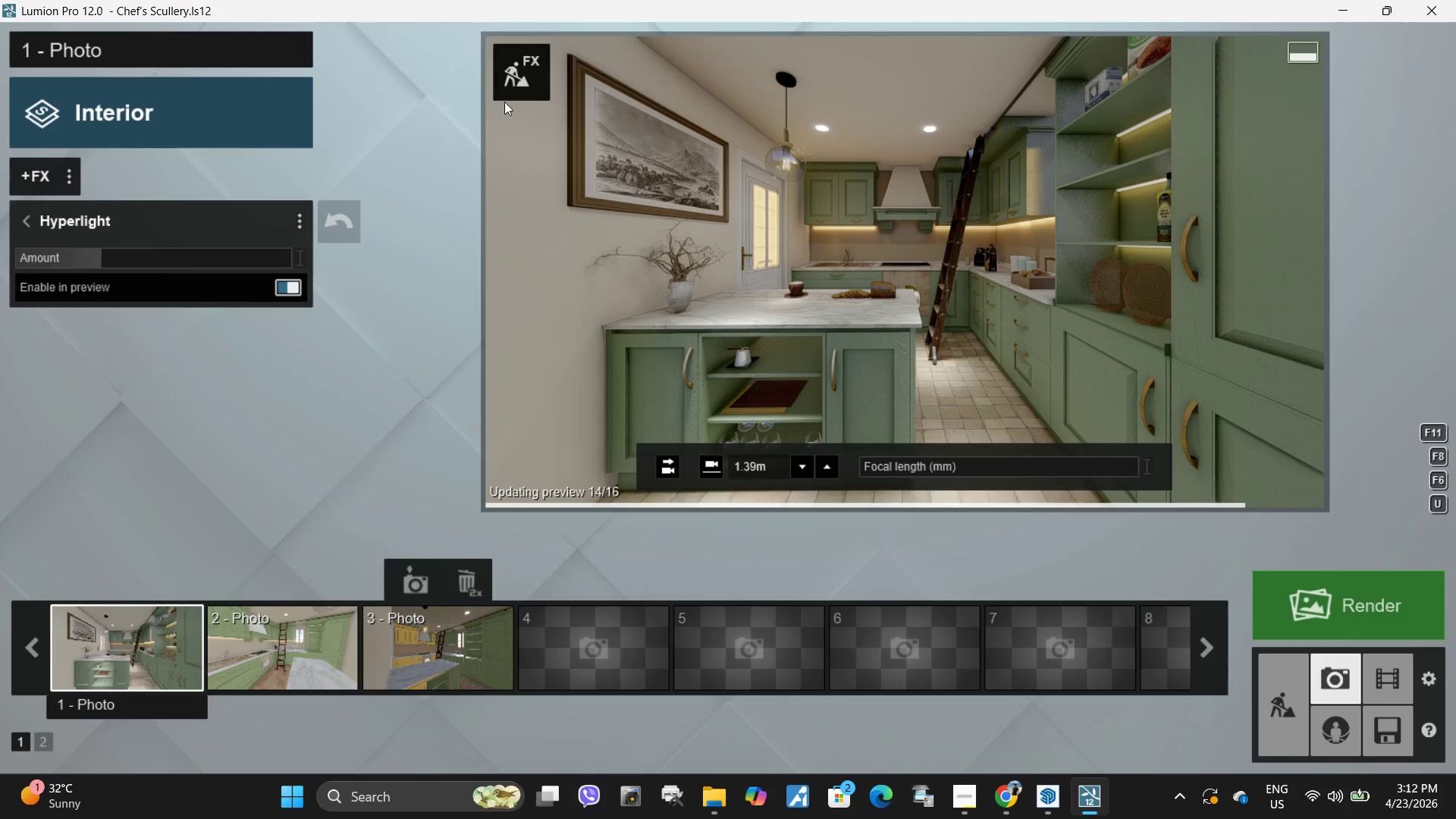 
hold_key(key=ShiftLeft, duration=1.45)
left_click_drag(start_coordinate=[108, 253], to_coordinate=[1442, 378])
 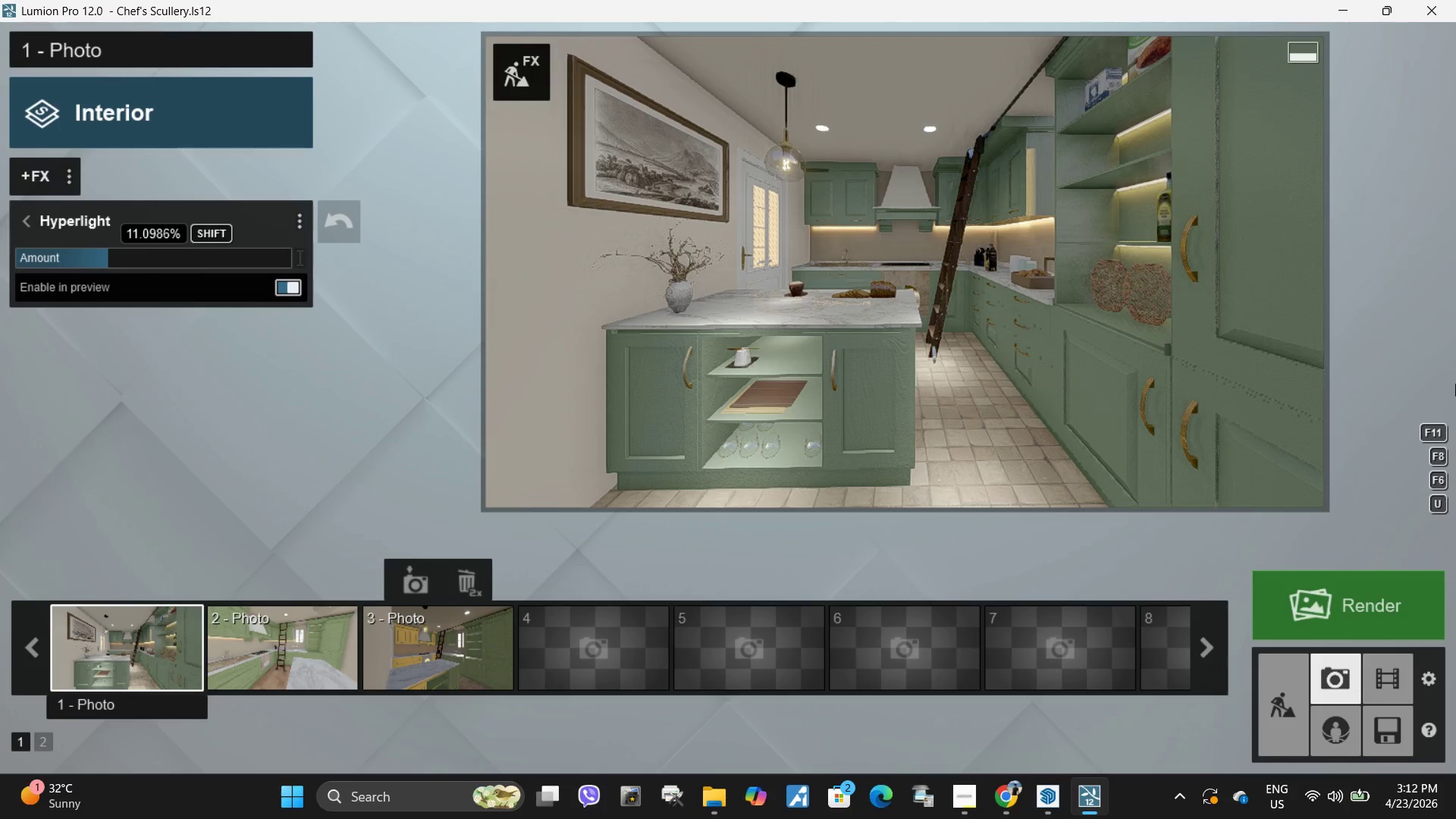 
left_click([918, 227])
 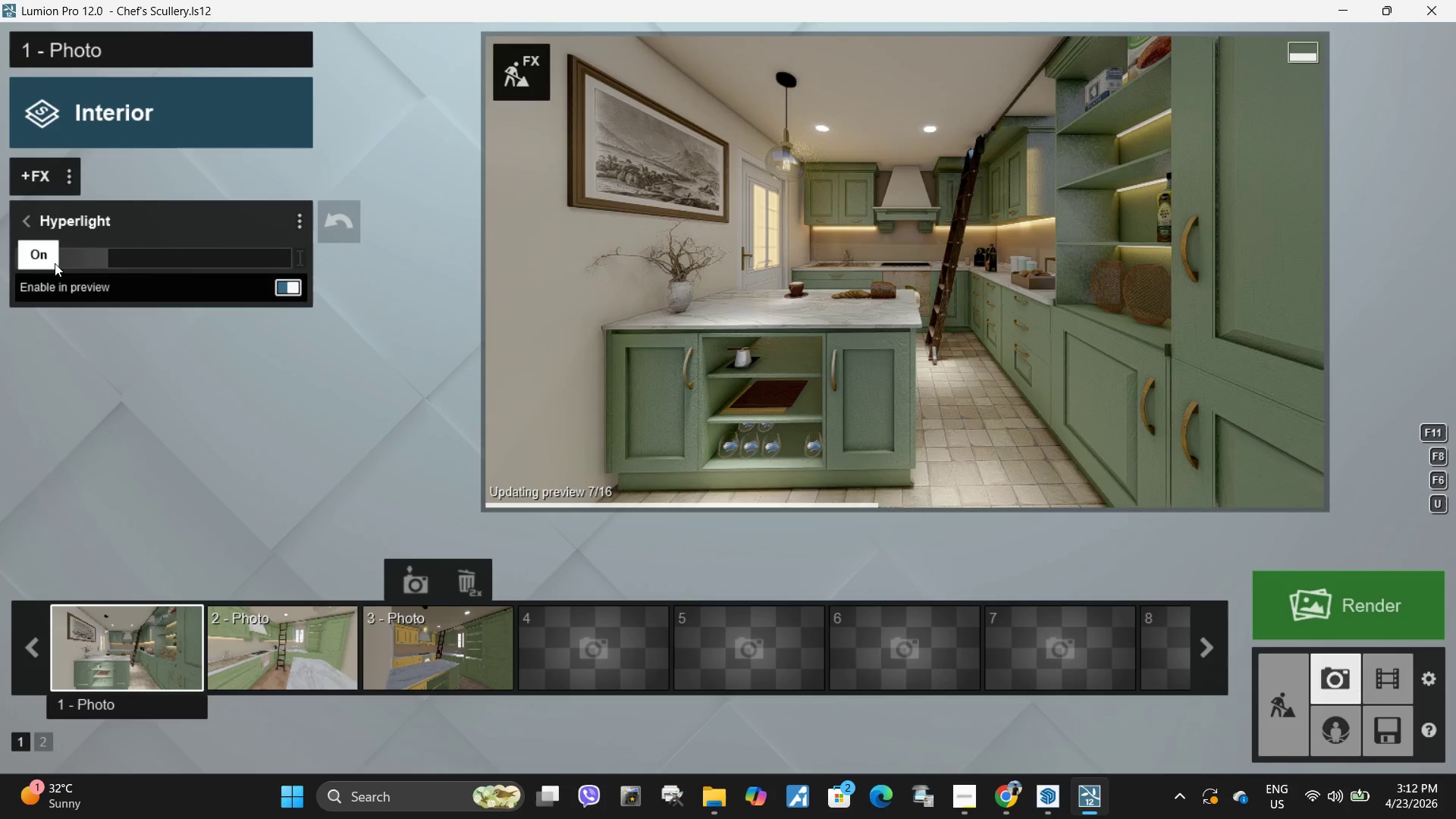 
left_click([213, 256])
 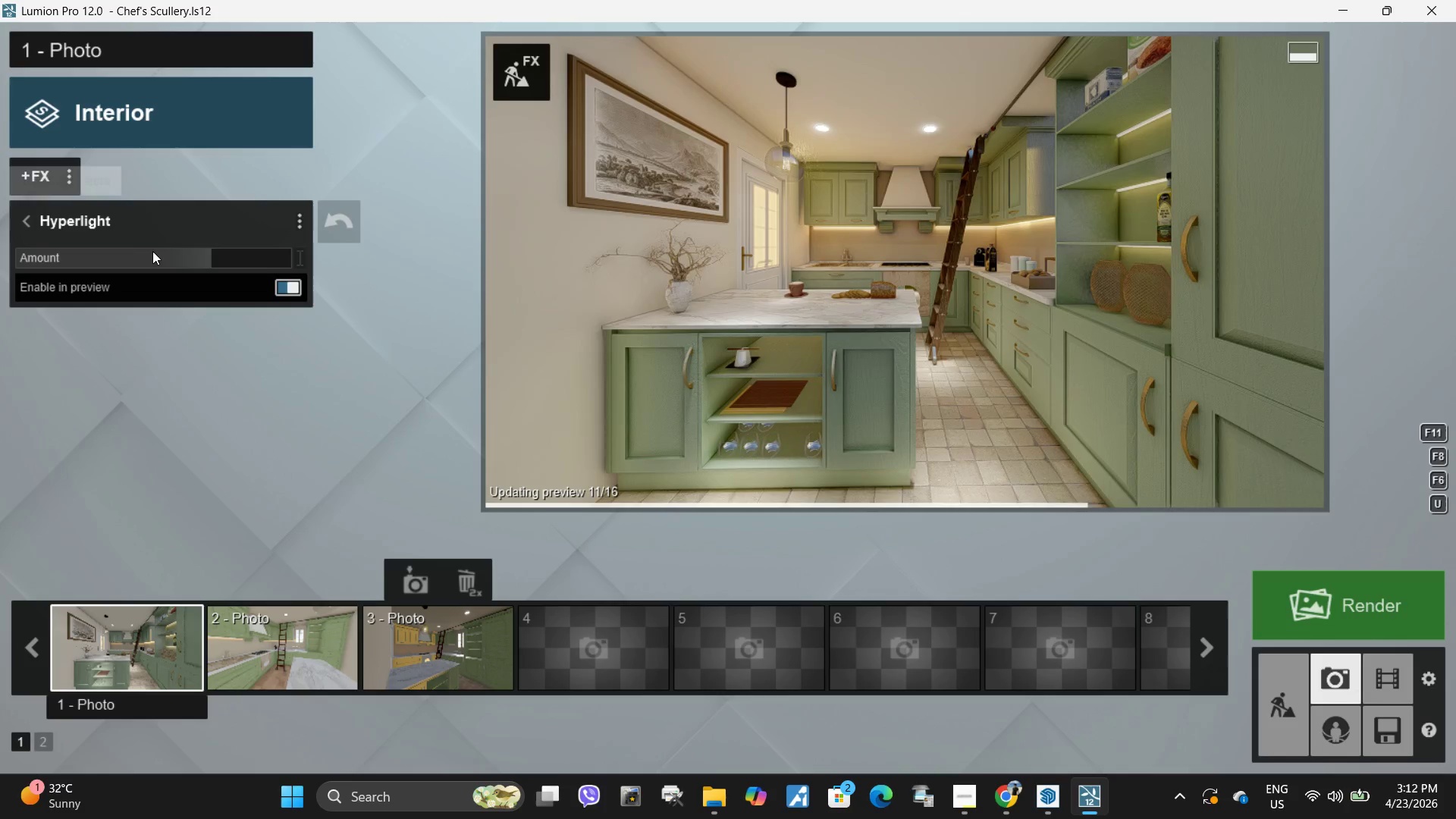 
left_click([94, 254])
 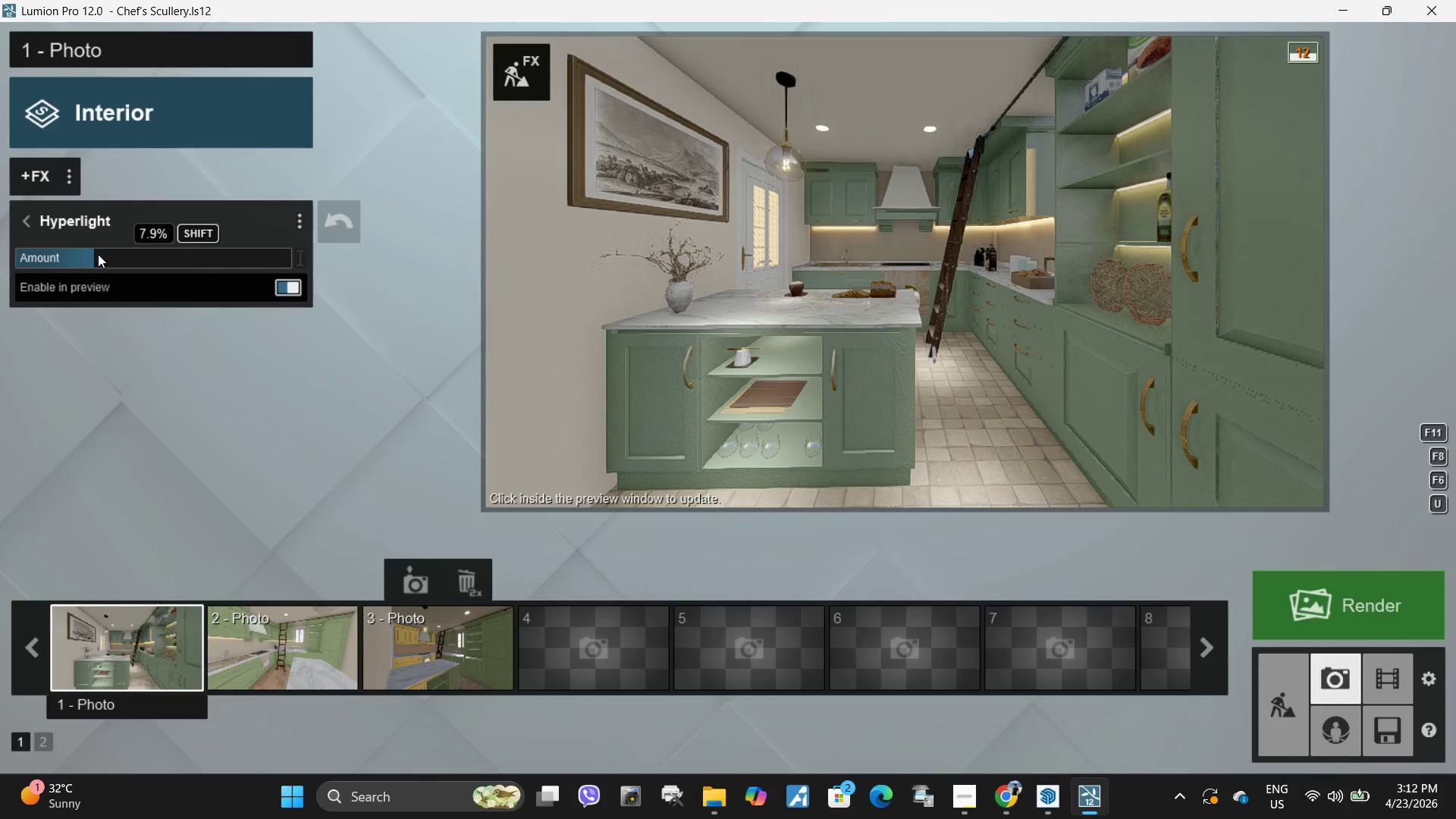 
left_click([99, 254])
 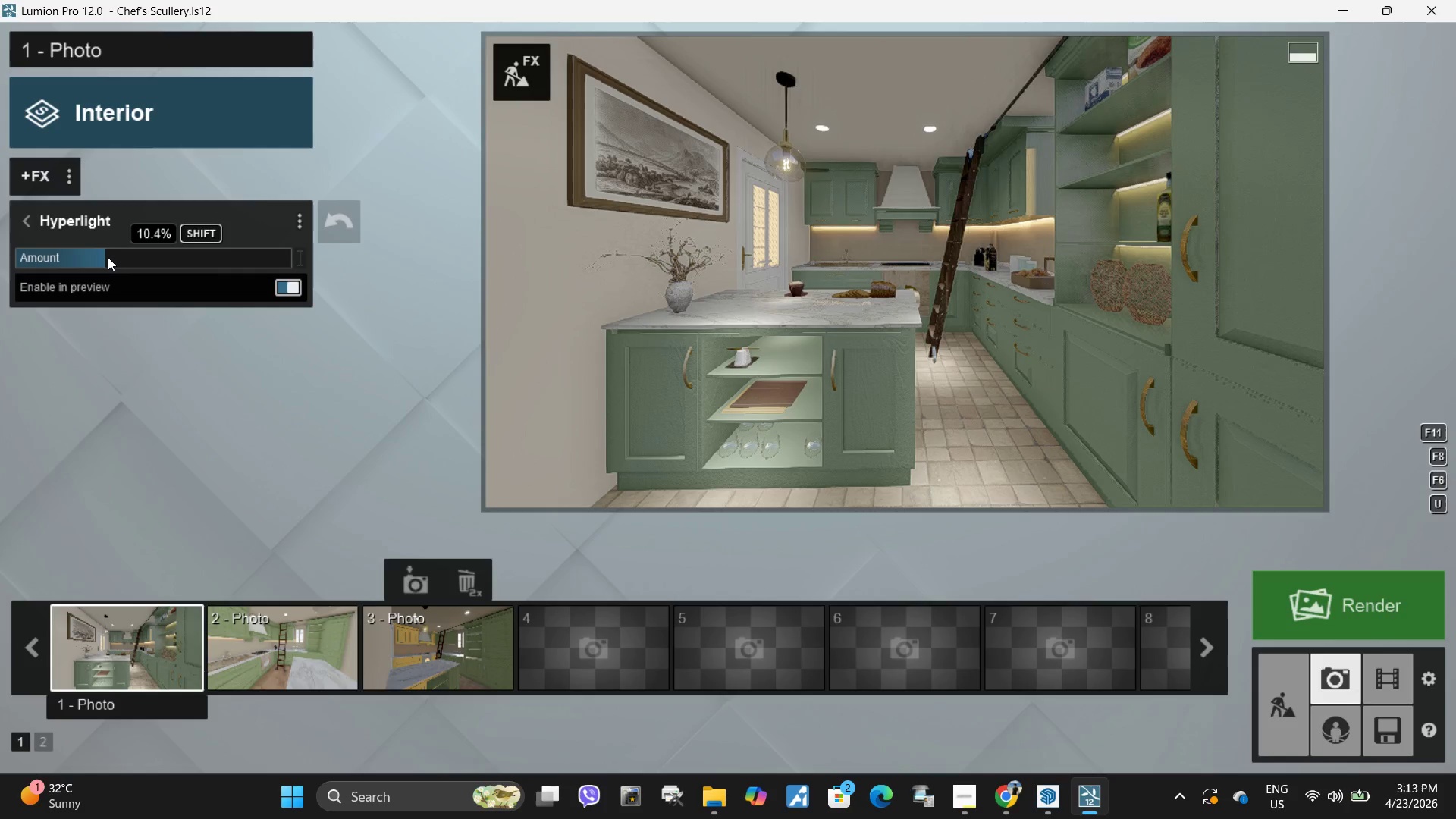 
left_click([105, 257])
 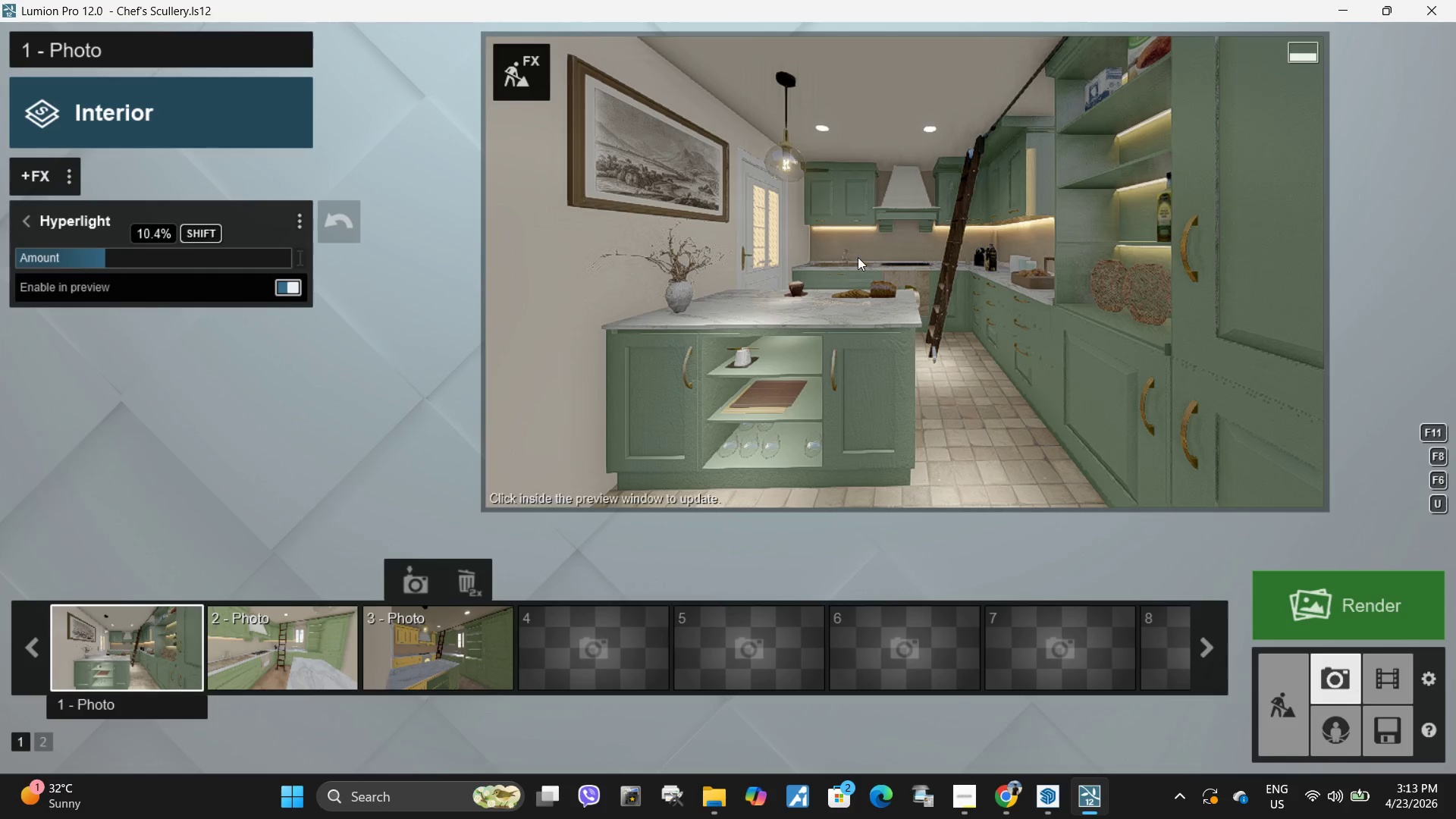 
left_click_drag(start_coordinate=[857, 258], to_coordinate=[852, 259])
 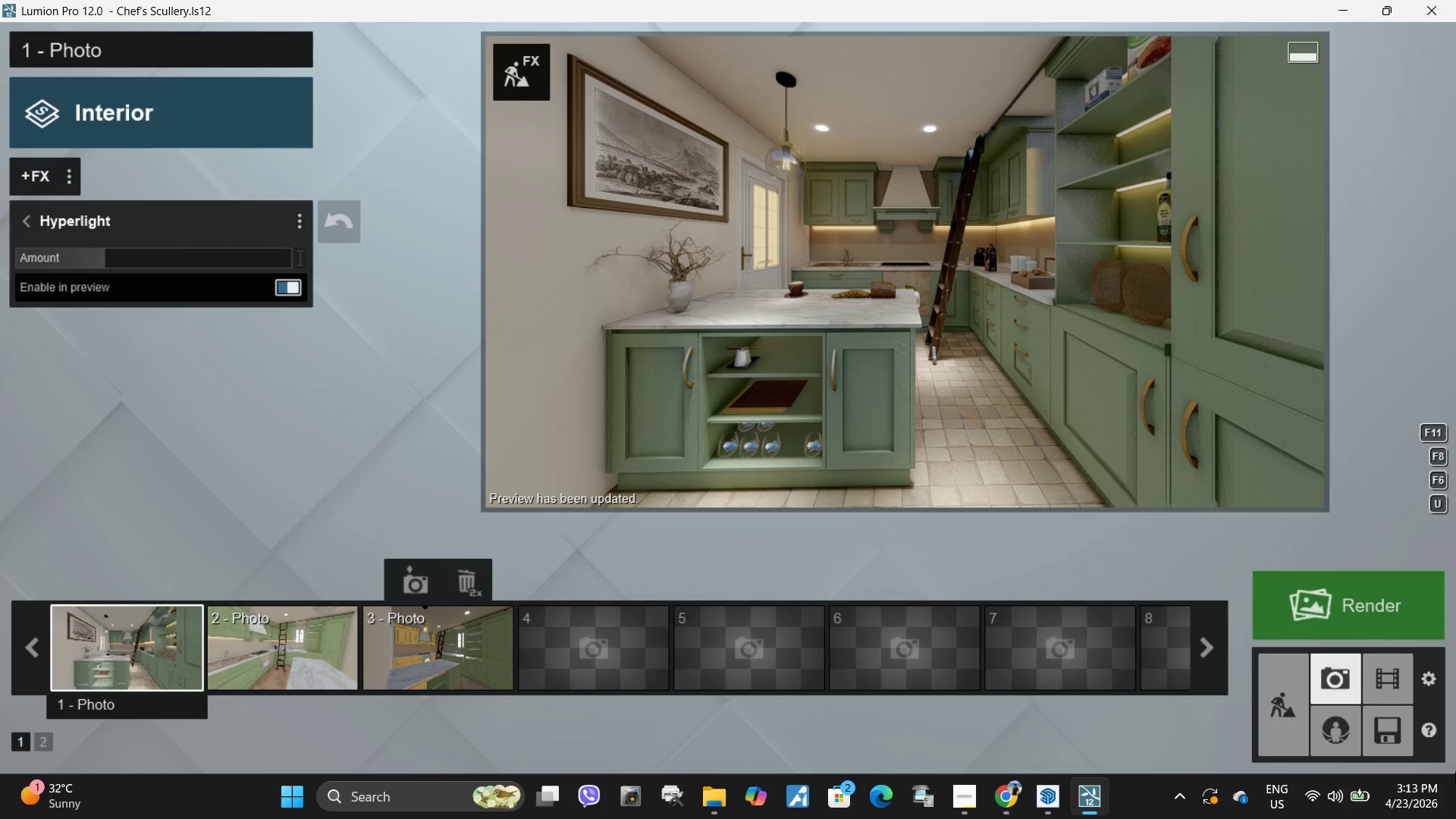 
wait(8.94)
 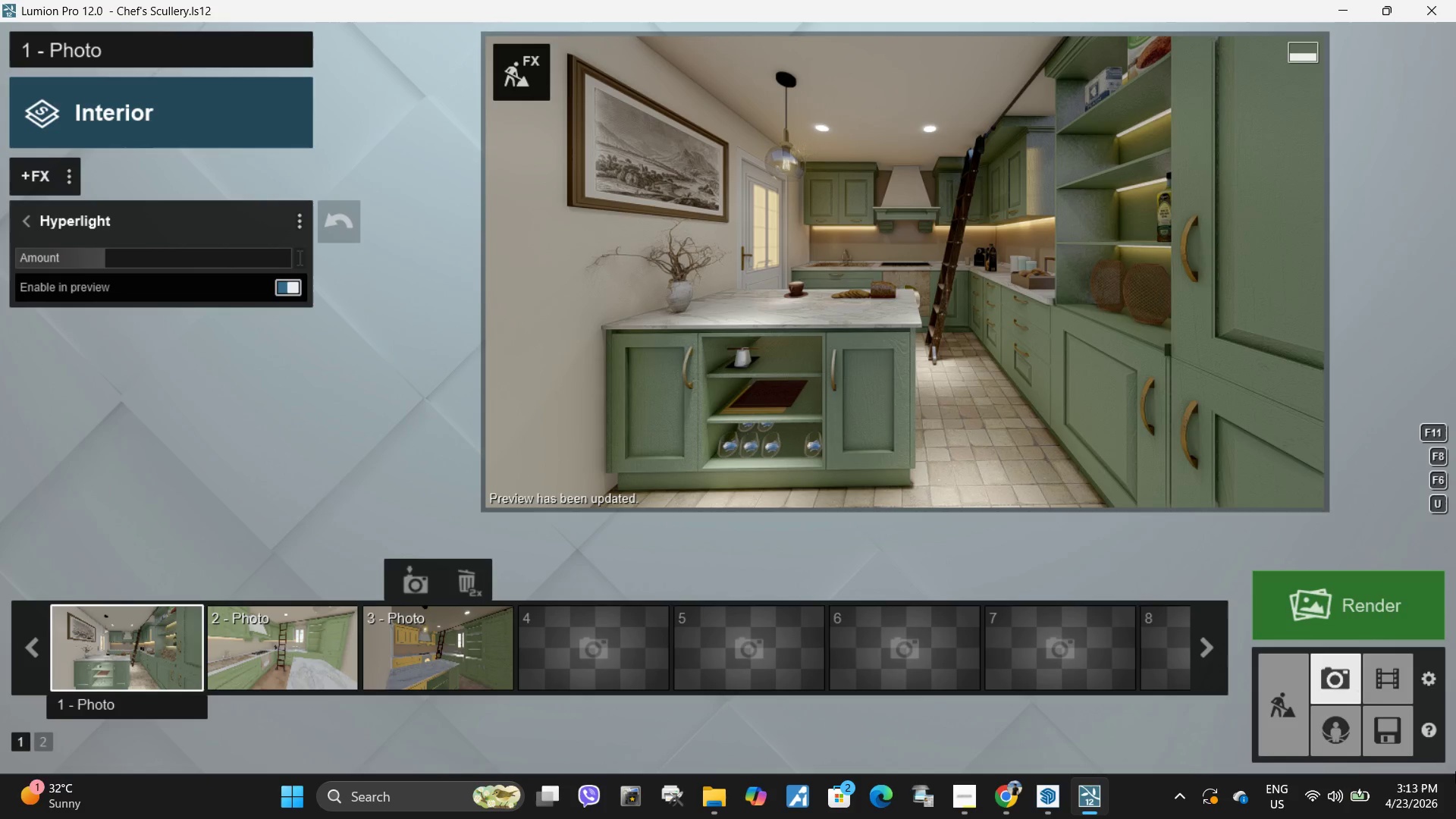 
left_click([24, 218])
 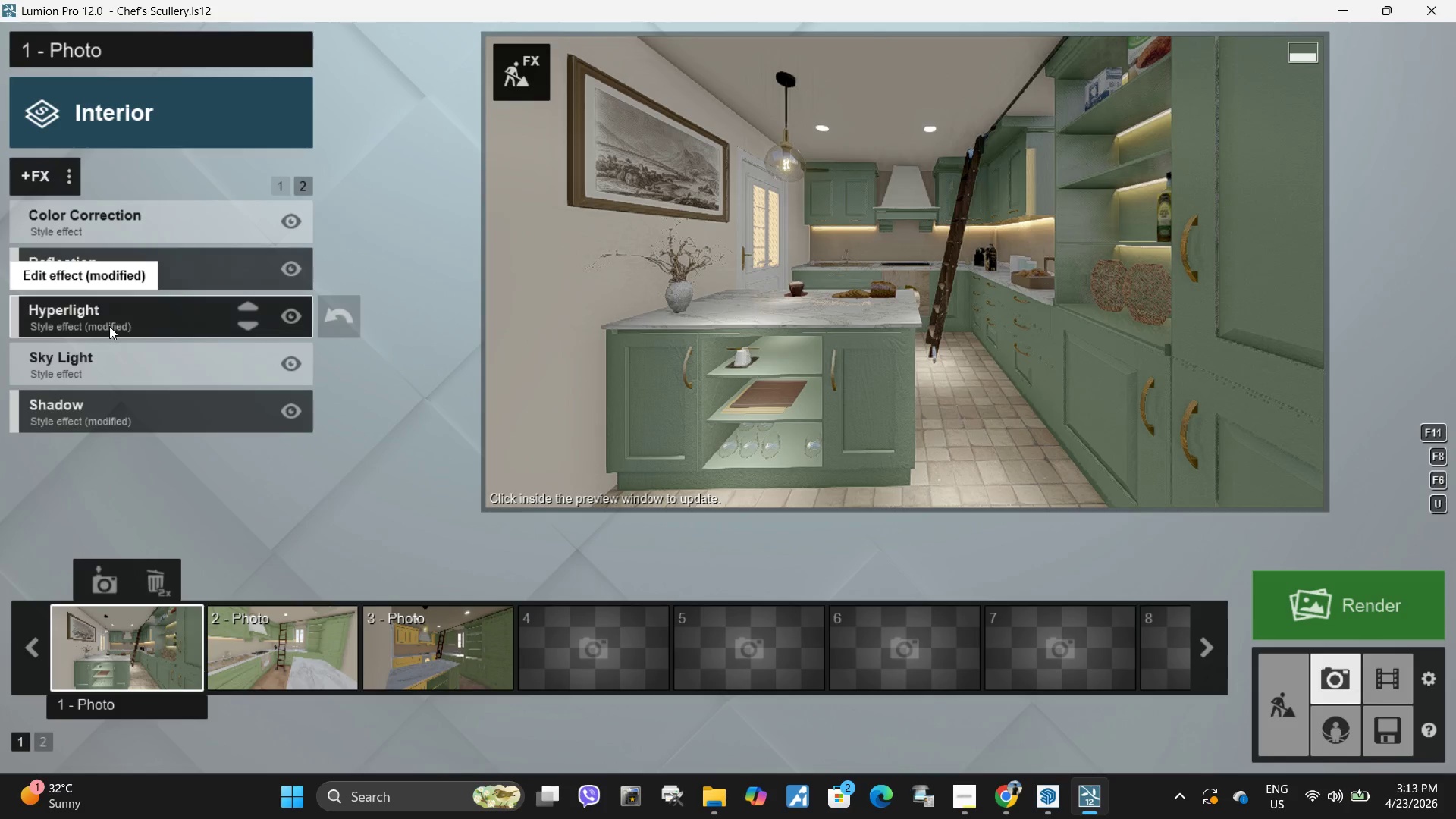 
left_click([89, 407])
 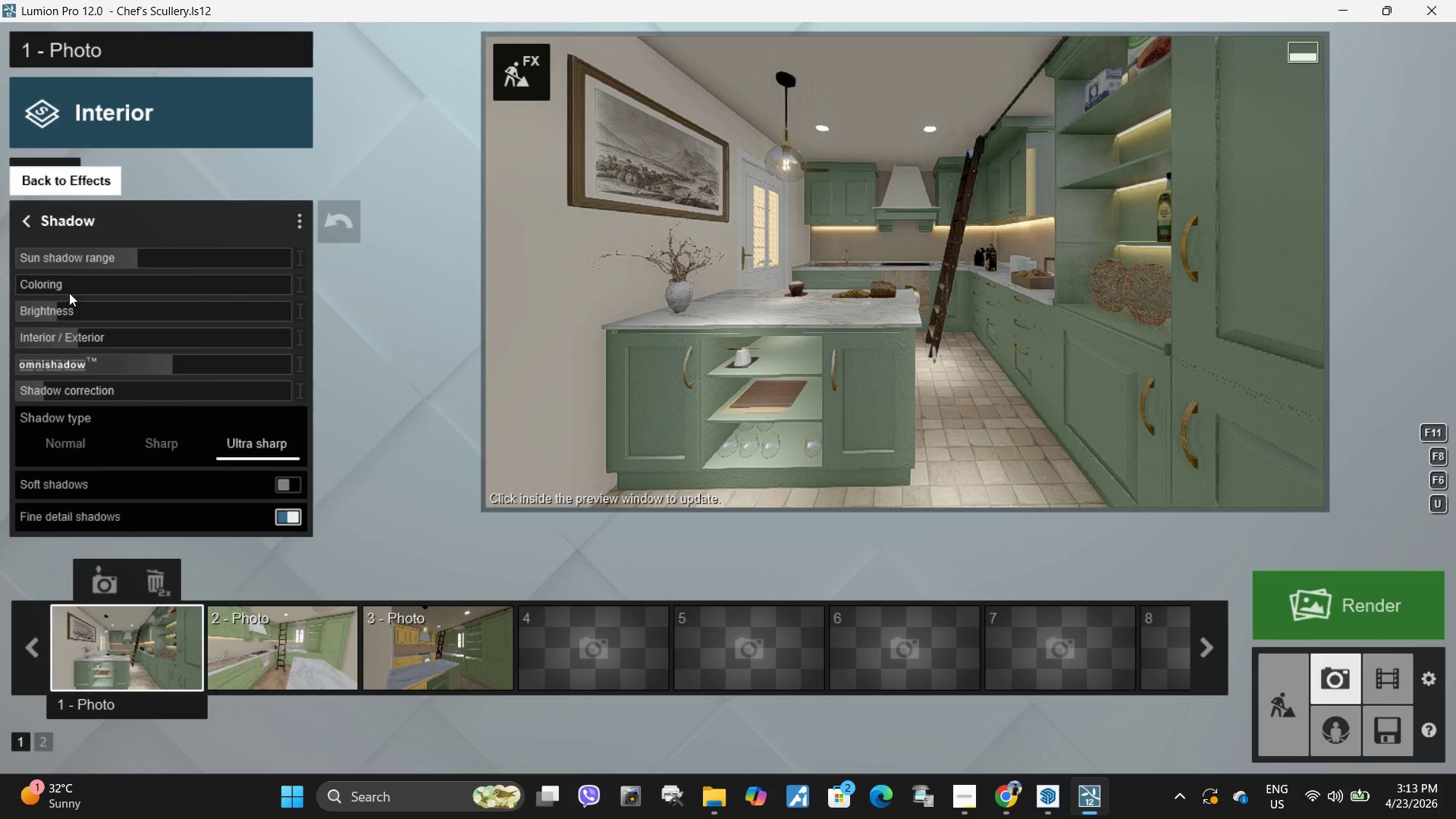 
left_click_drag(start_coordinate=[57, 285], to_coordinate=[0, 269])
 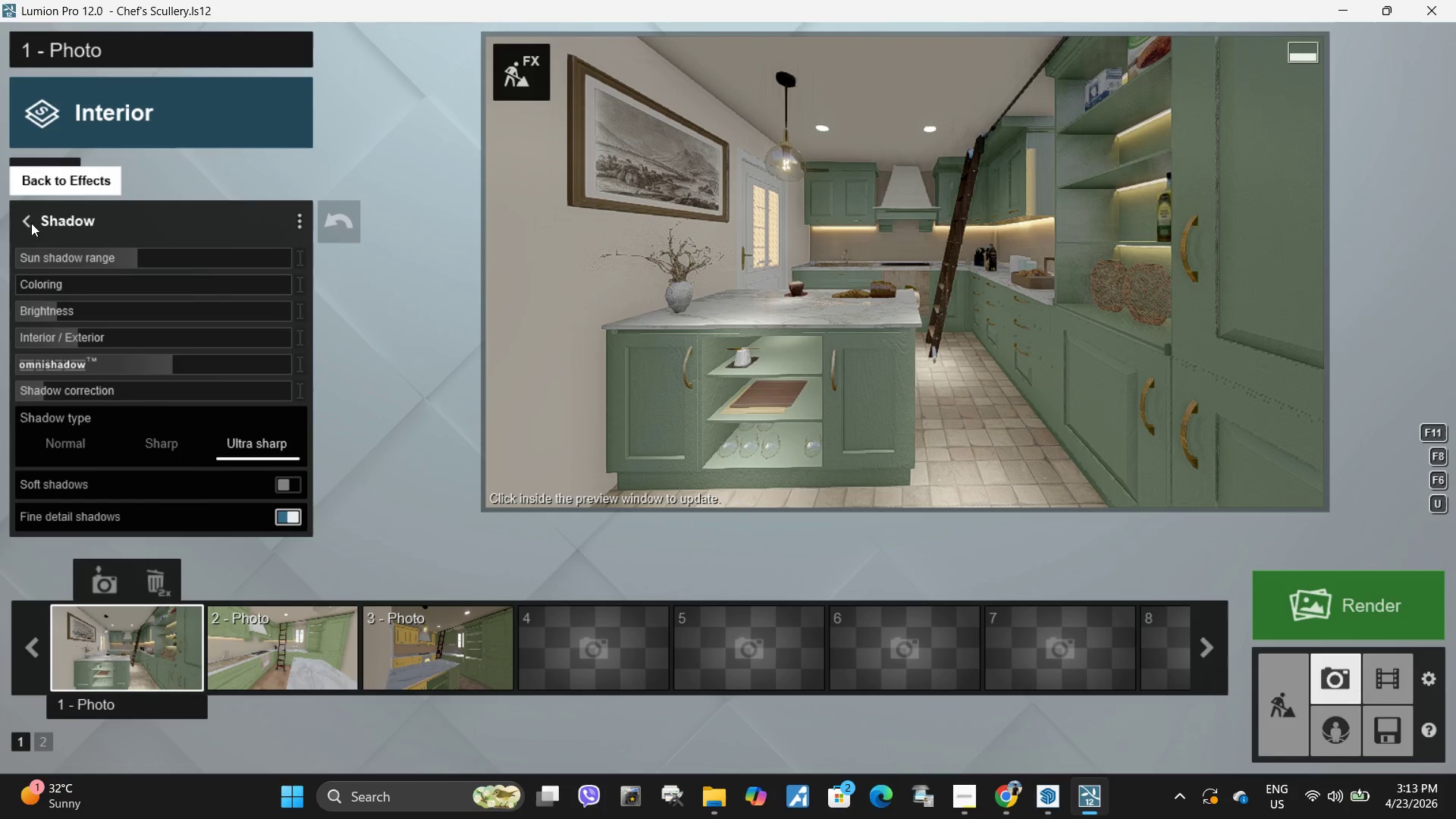 
left_click([27, 220])
 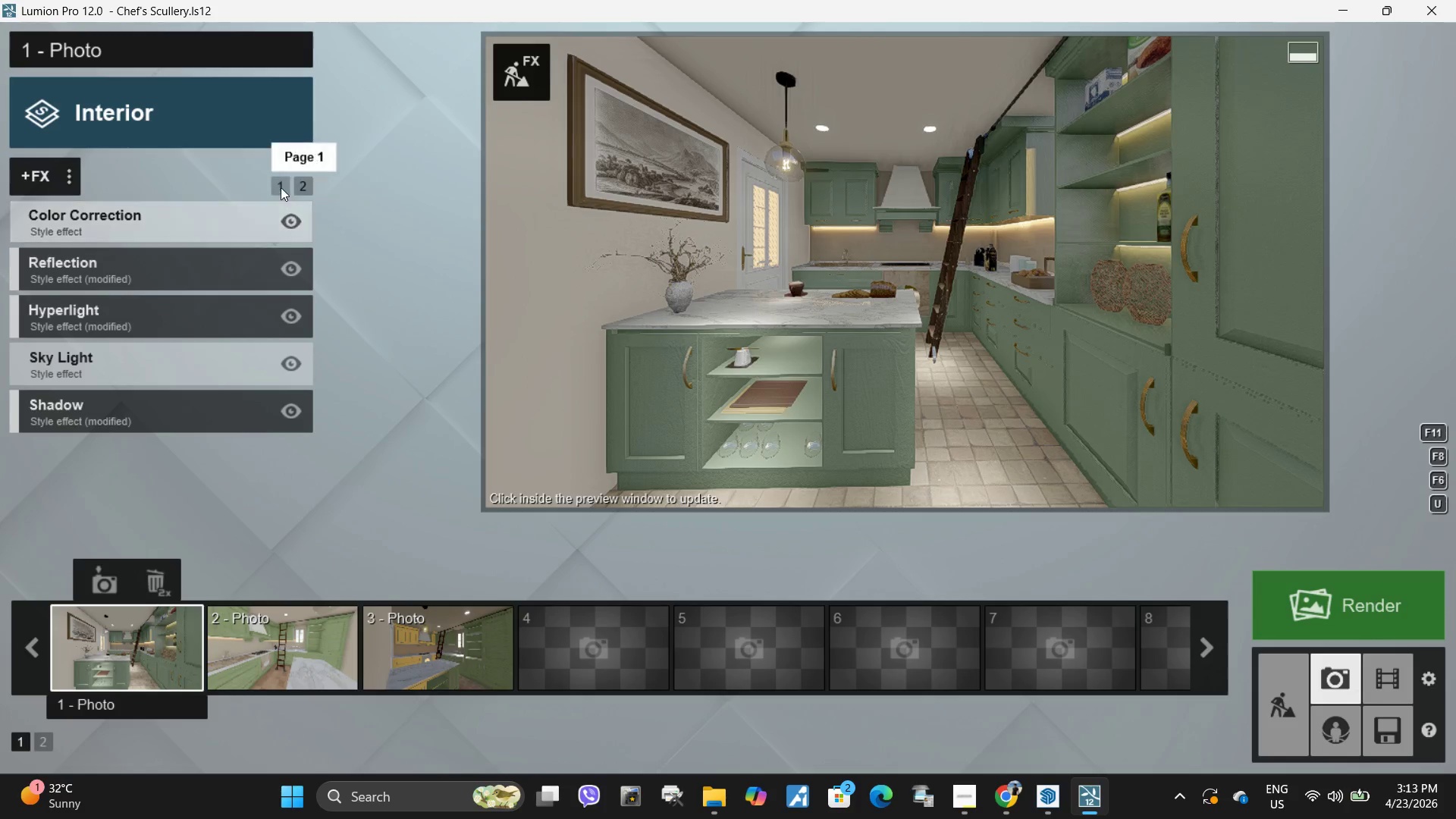 
left_click([284, 184])
 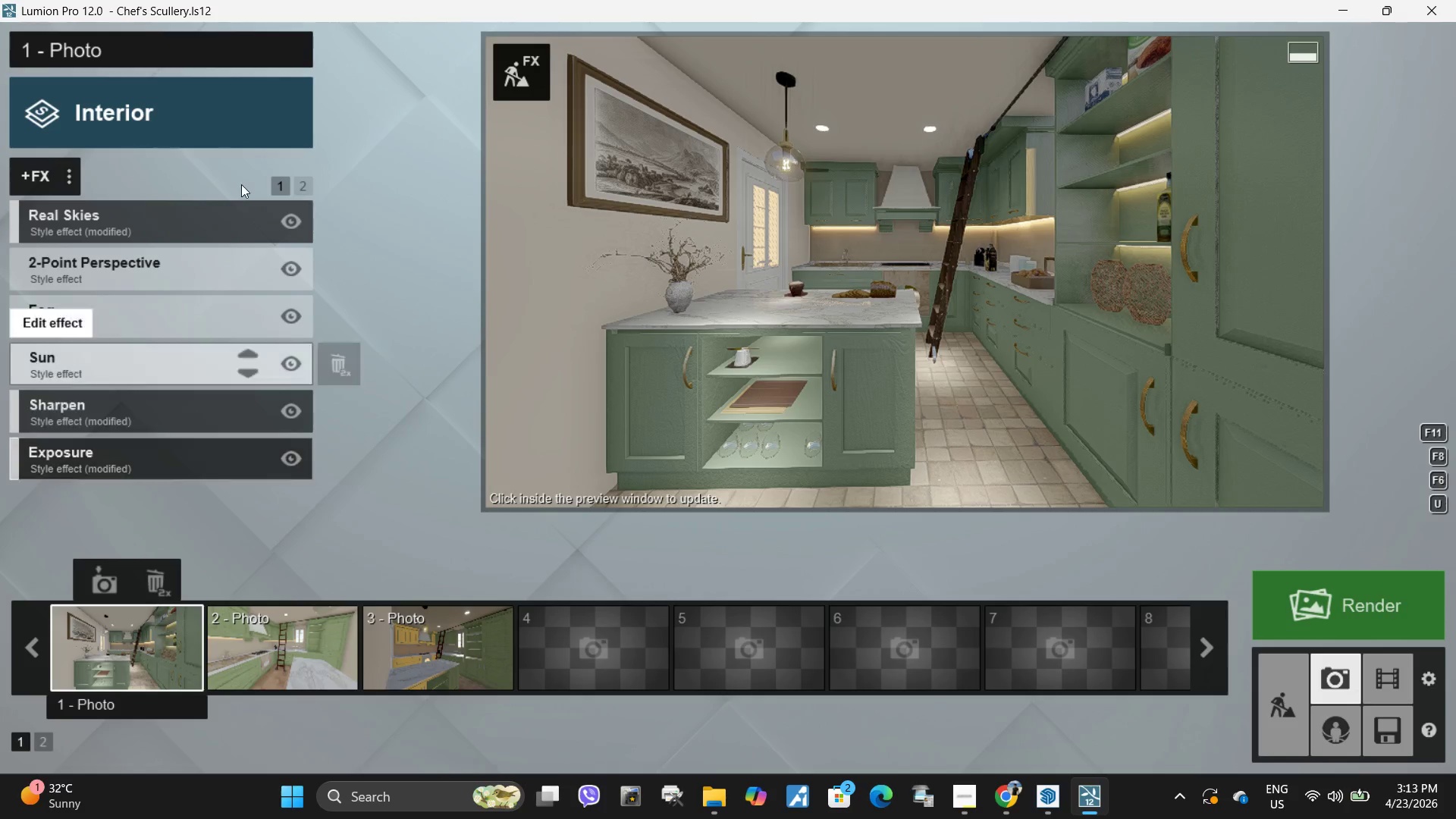 
left_click([305, 184])
 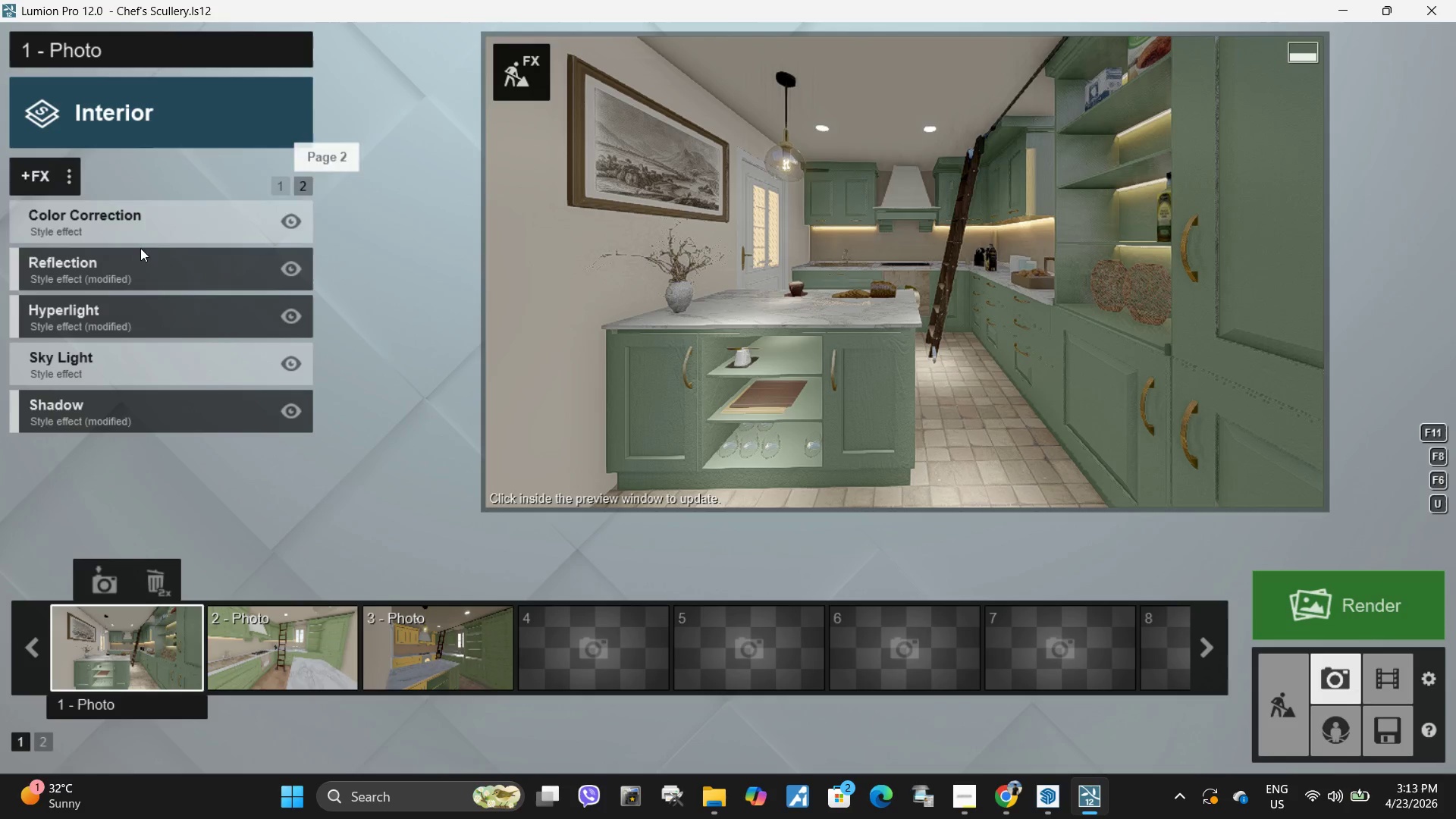 
left_click([145, 223])
 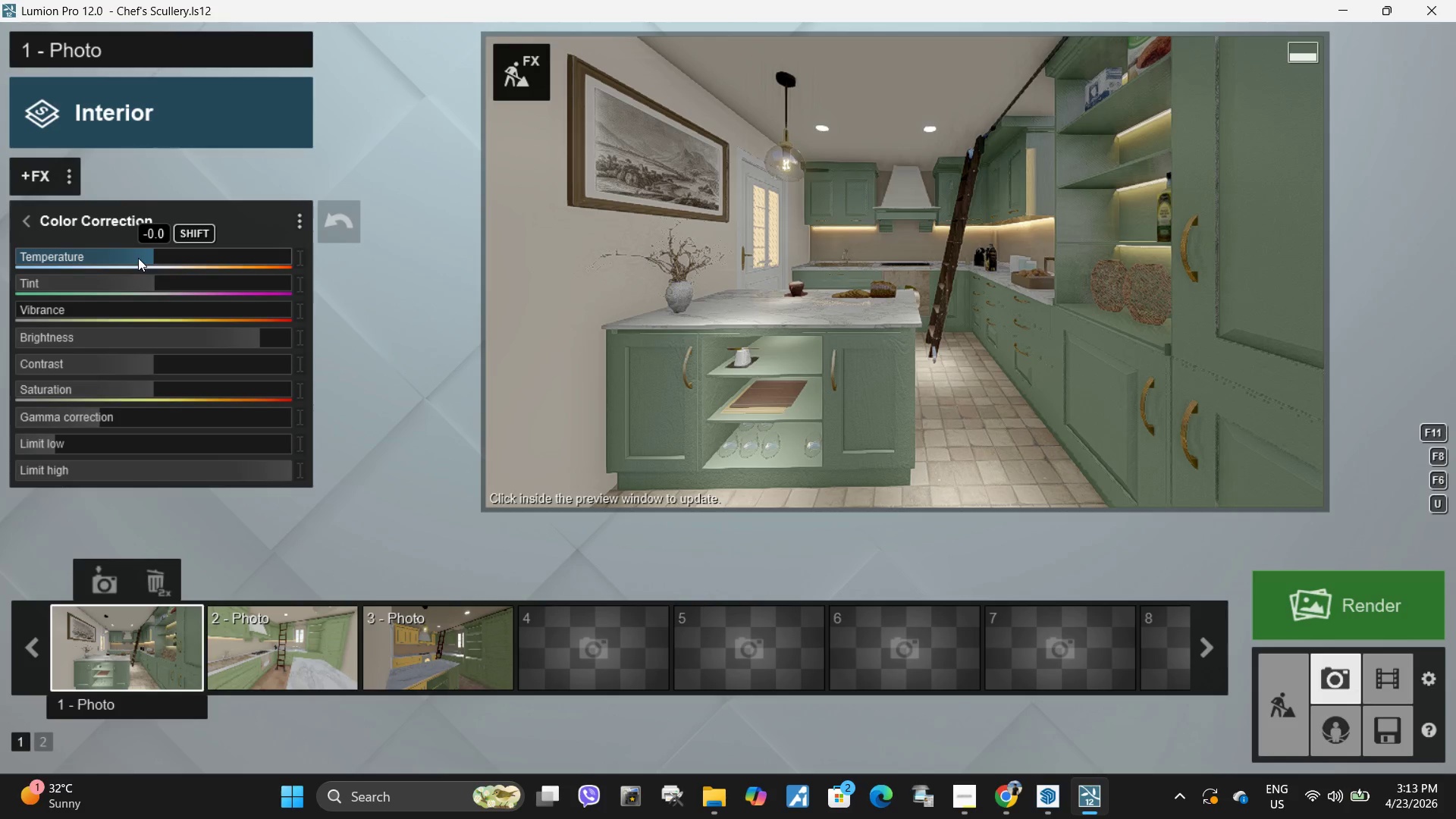 
left_click_drag(start_coordinate=[156, 256], to_coordinate=[171, 260])
 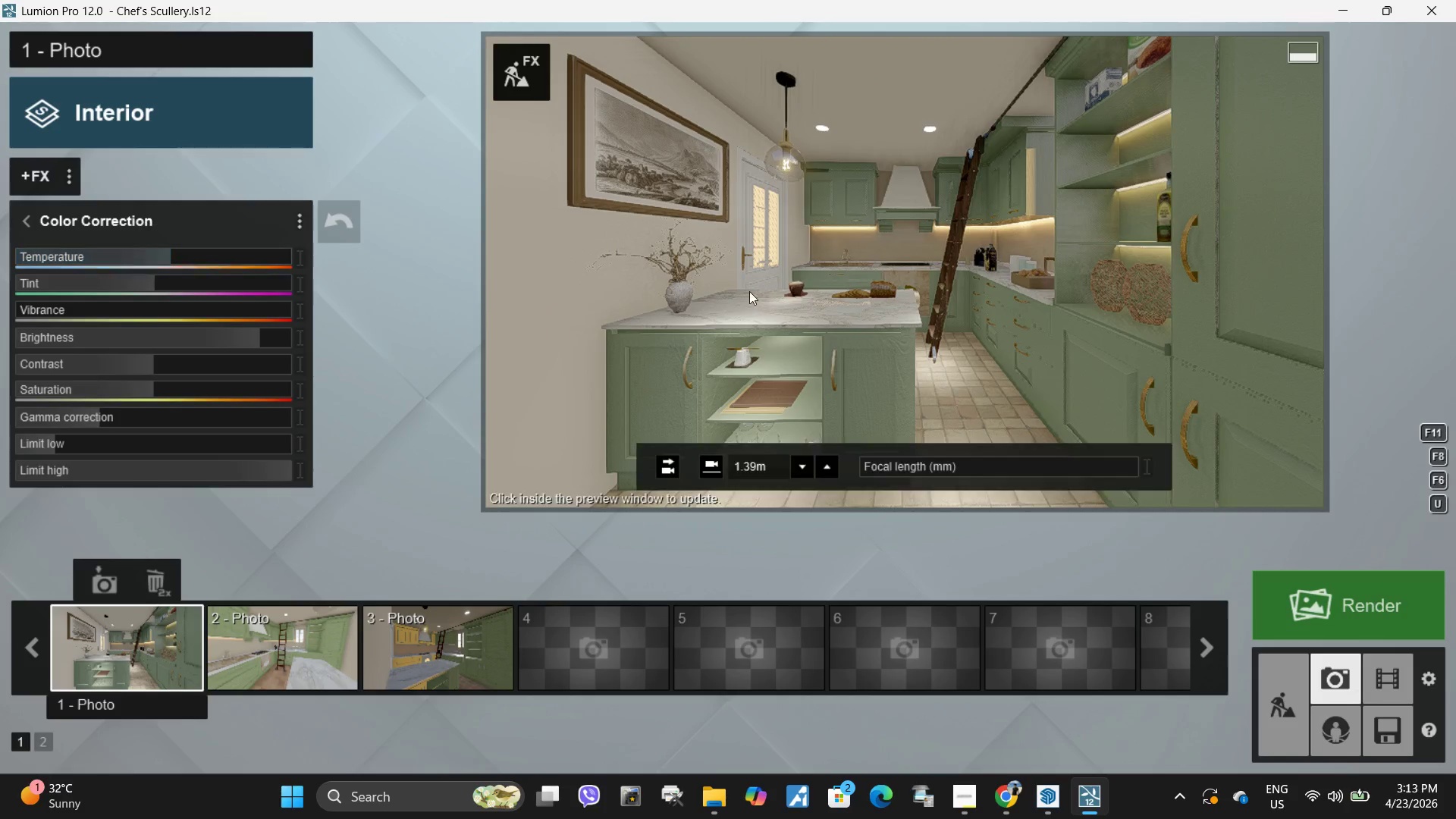 
left_click([863, 281])
 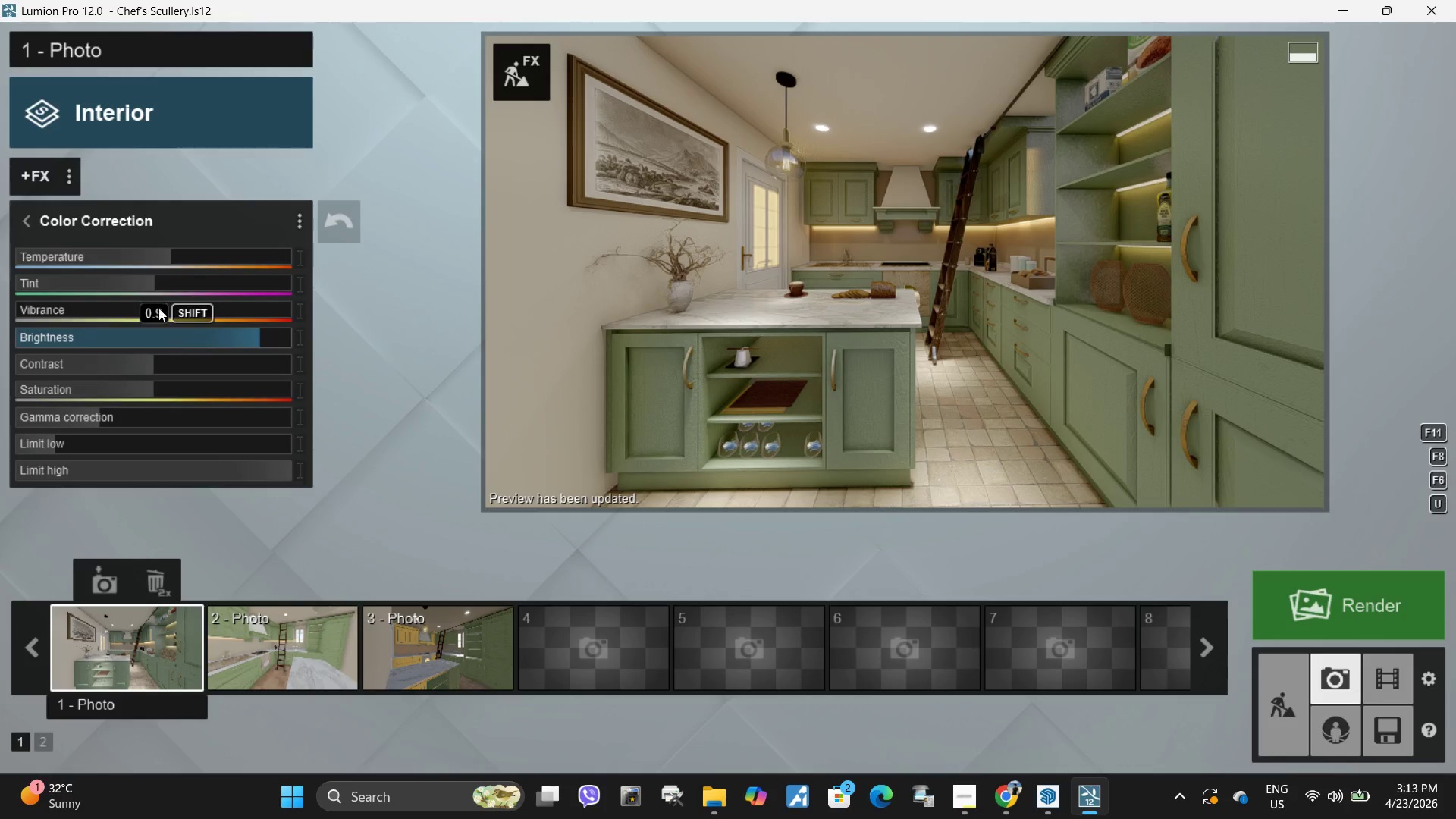 
left_click_drag(start_coordinate=[160, 253], to_coordinate=[149, 257])
 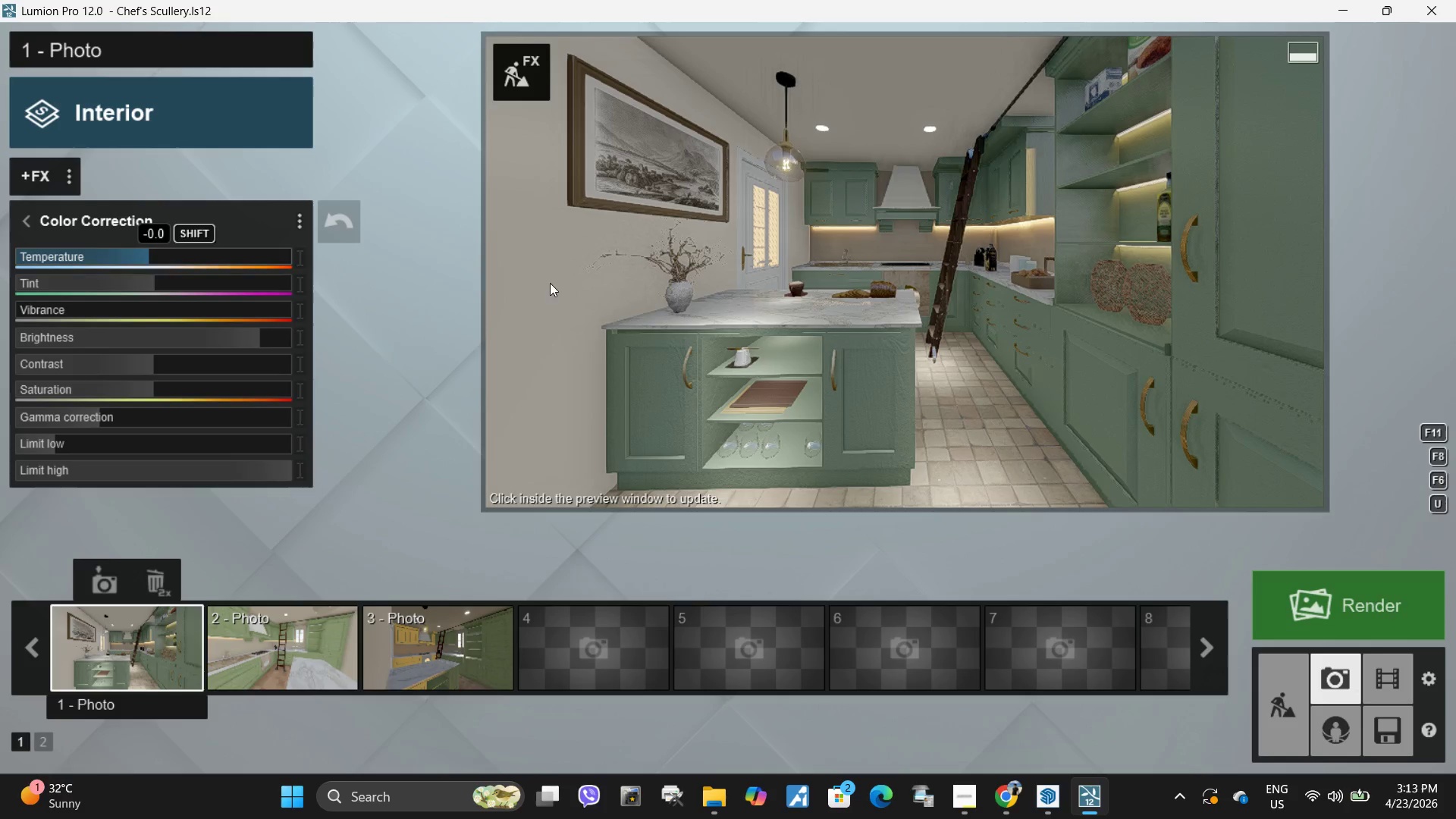 
left_click([1038, 299])
 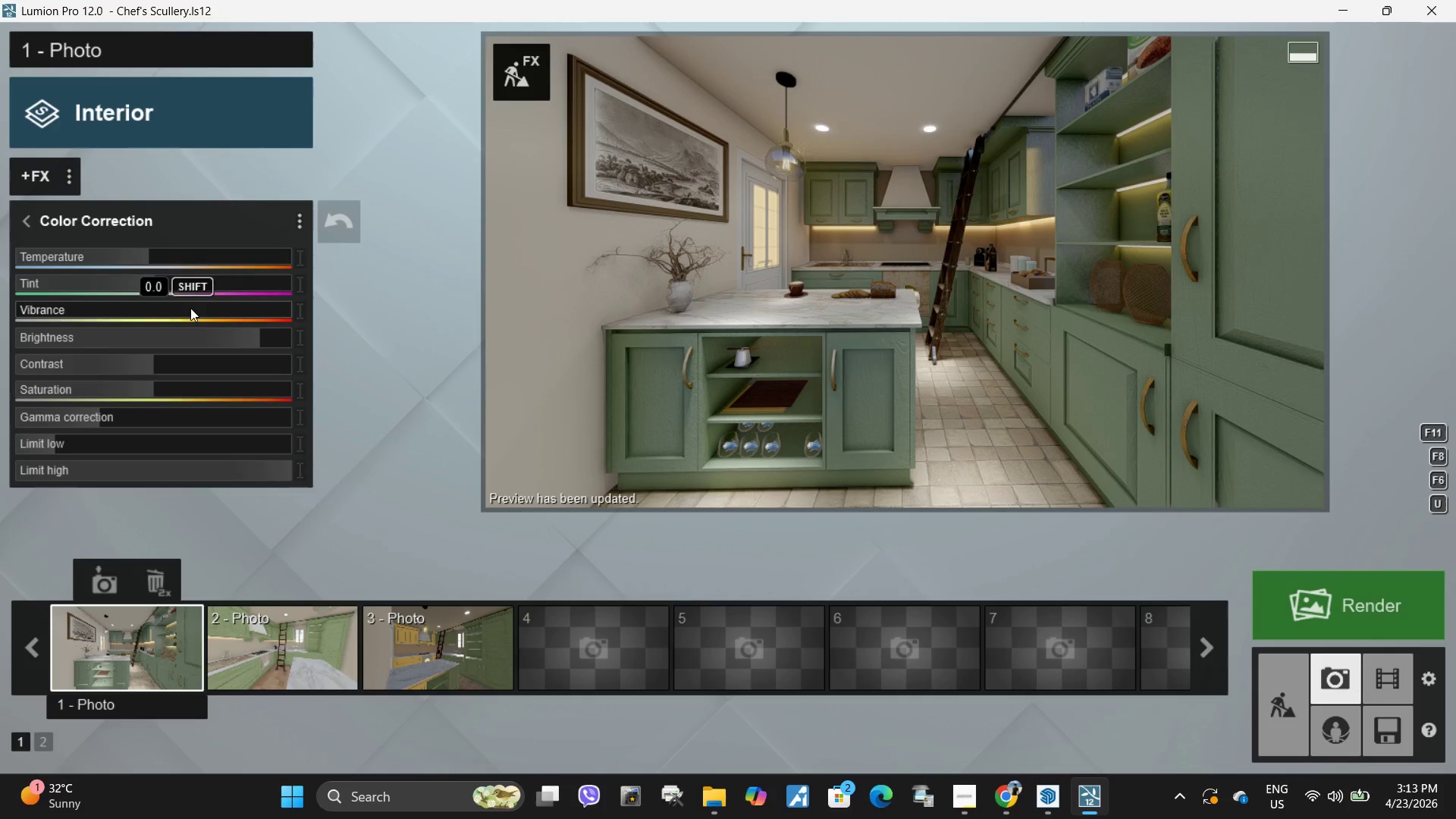 
left_click_drag(start_coordinate=[85, 314], to_coordinate=[0, 321])
 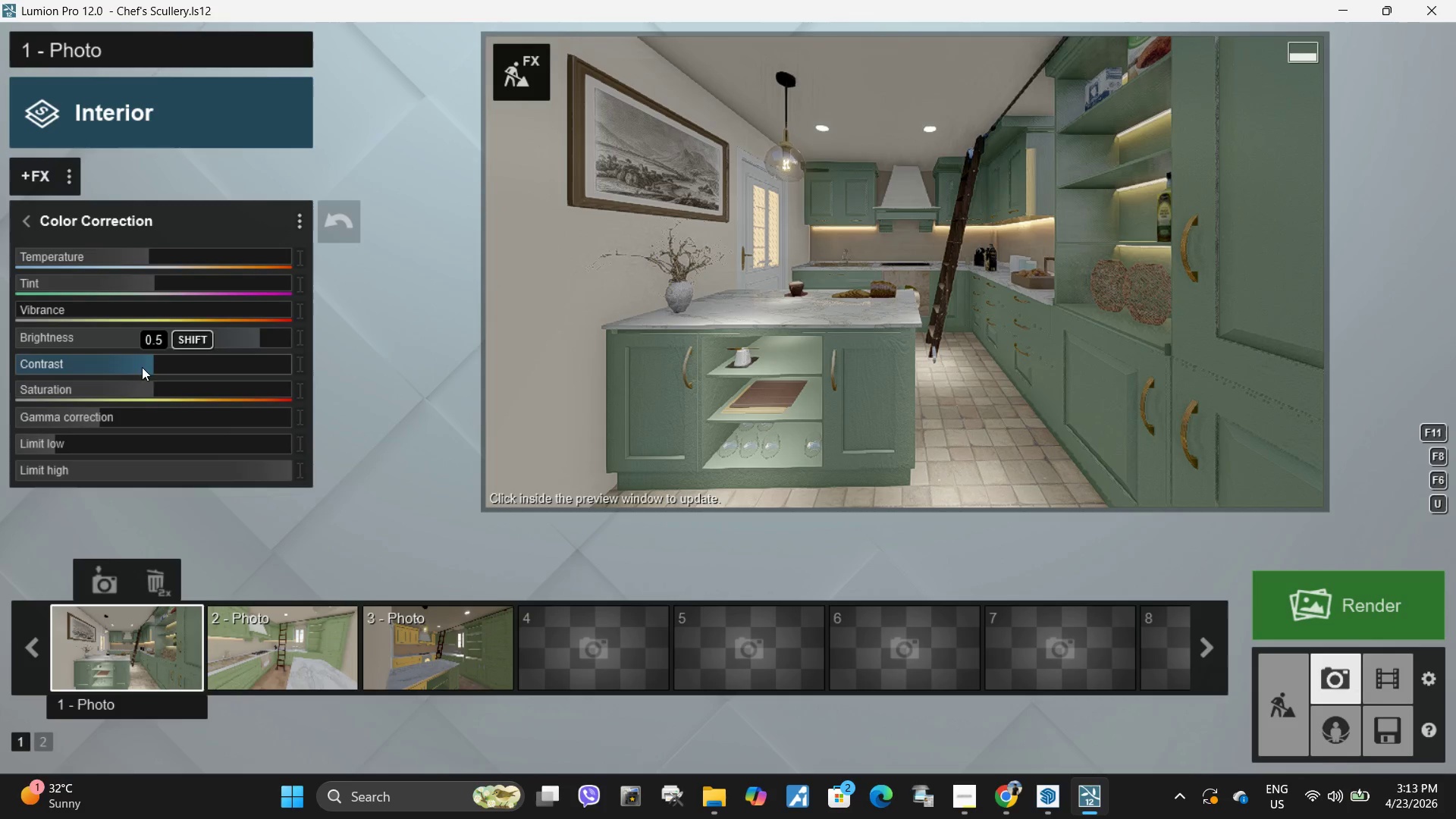 
left_click_drag(start_coordinate=[152, 364], to_coordinate=[115, 360])
 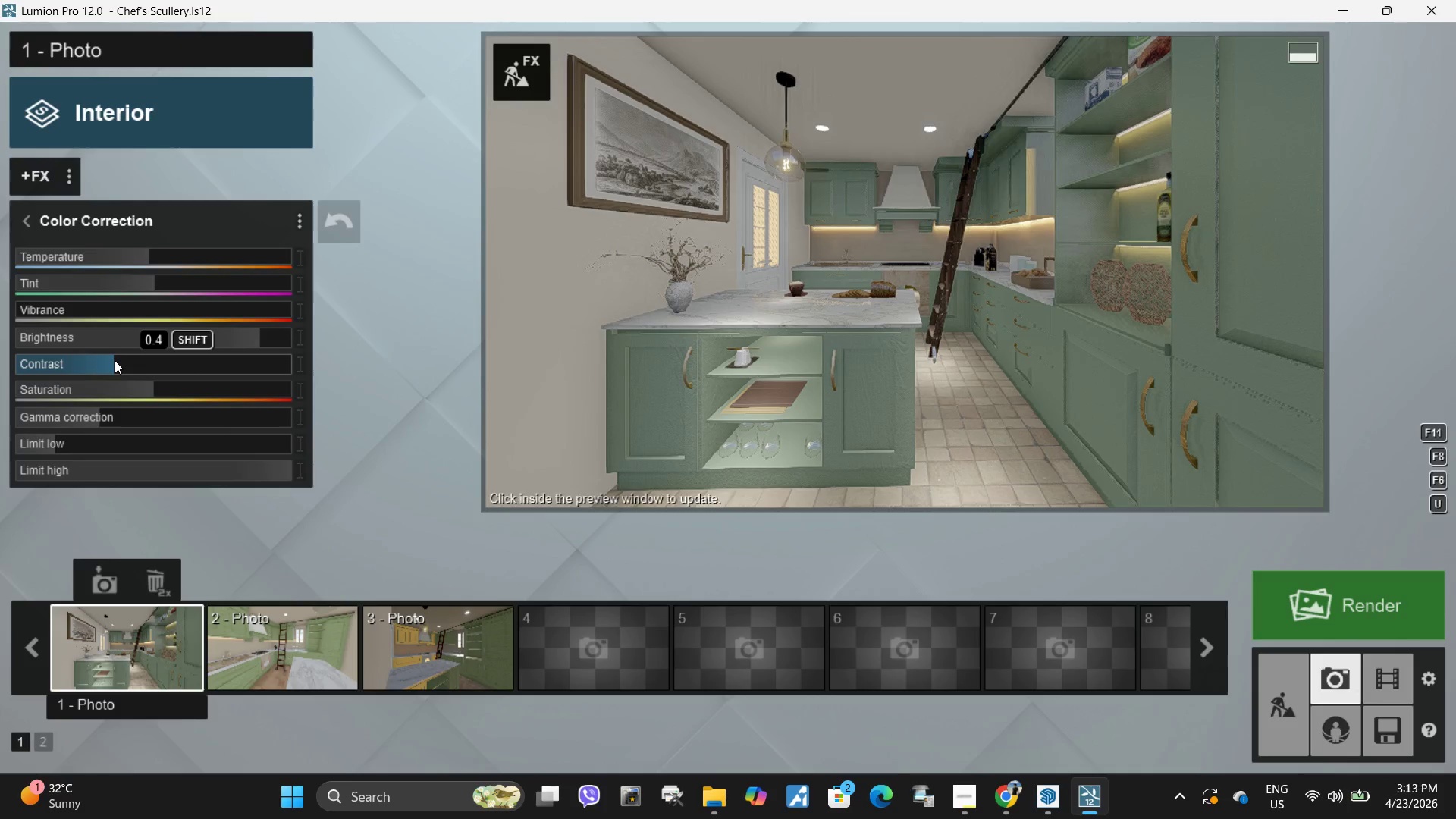 
left_click([115, 360])
 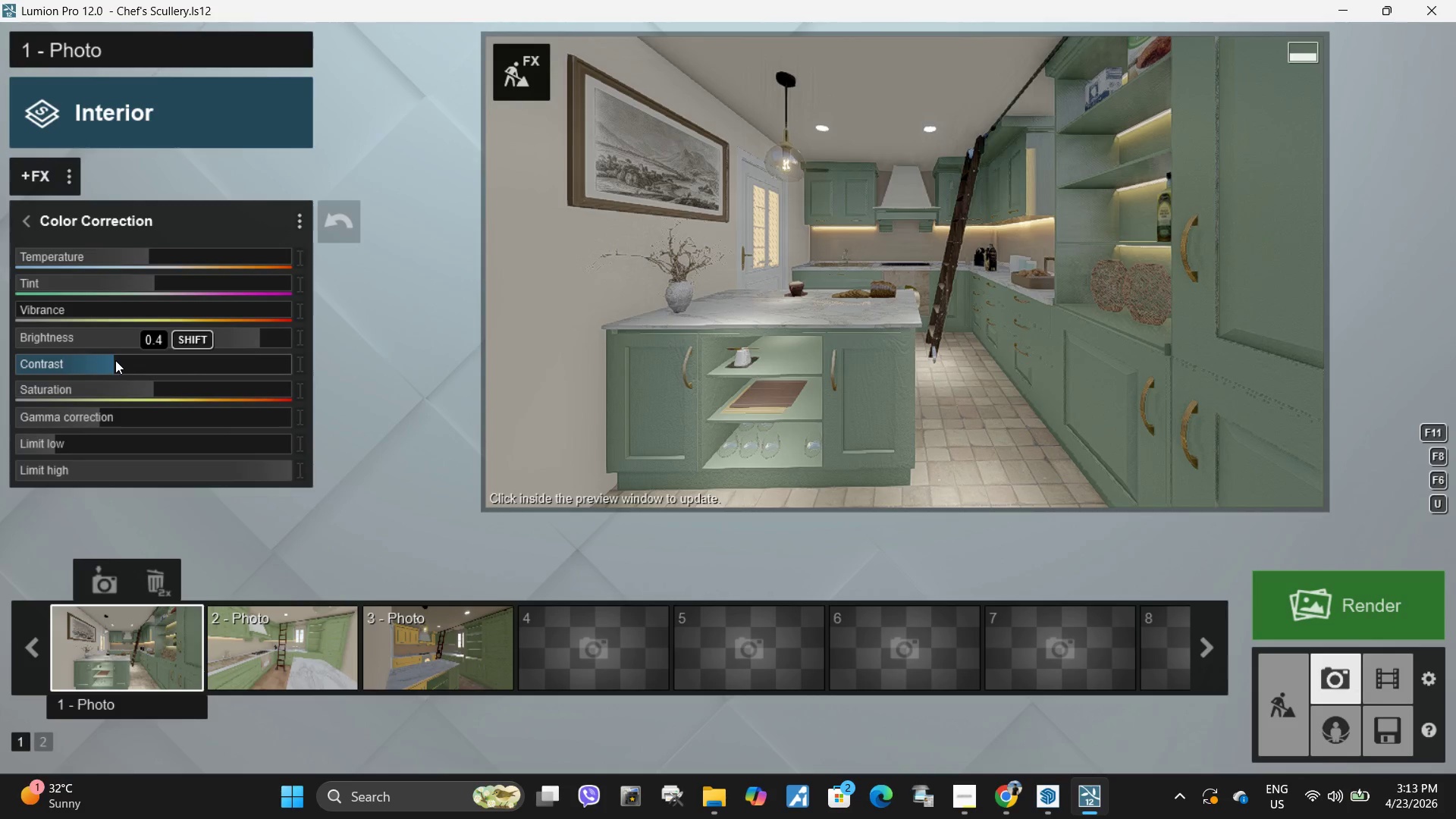 
left_click_drag(start_coordinate=[123, 362], to_coordinate=[138, 373])
 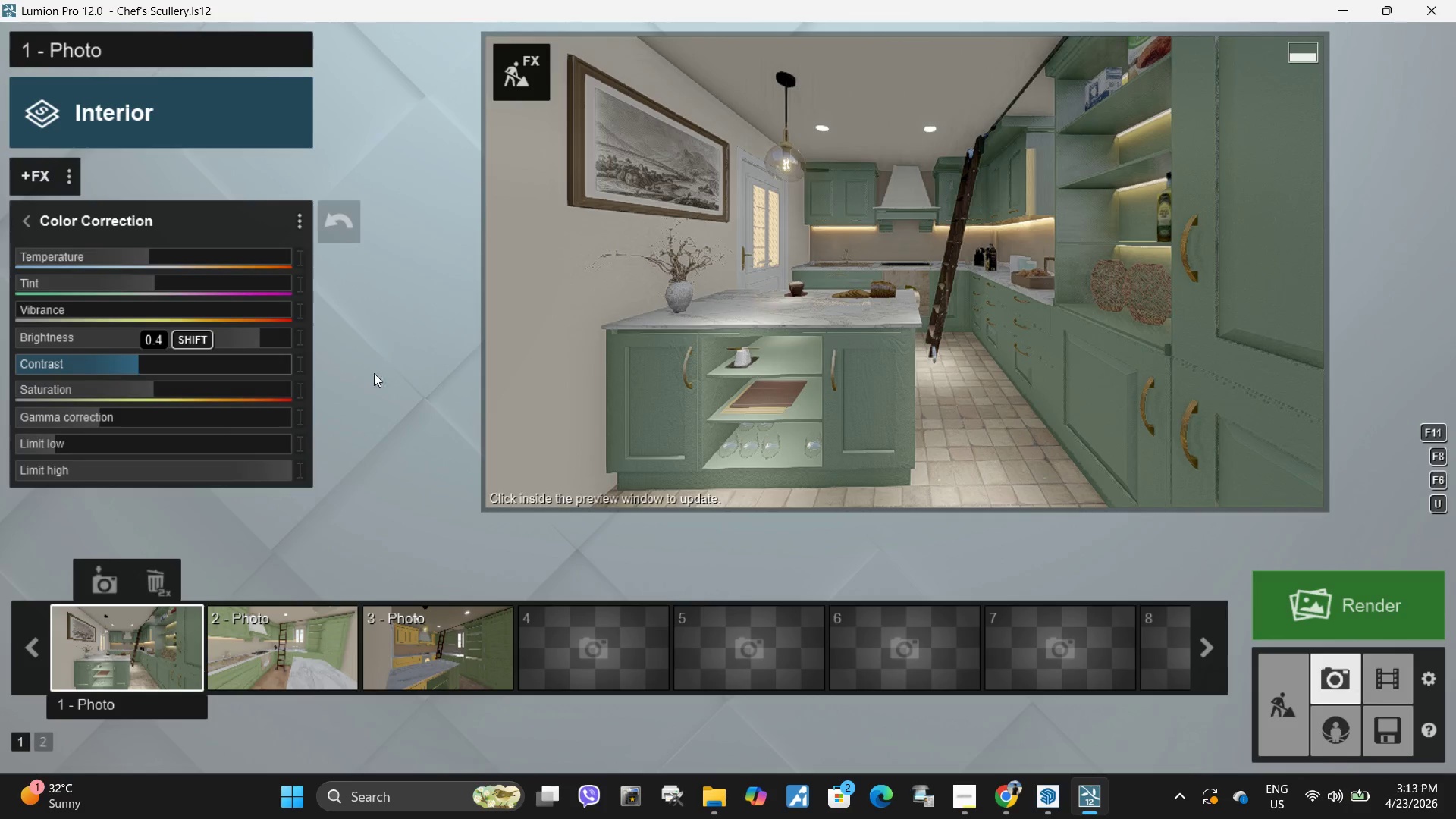 
left_click([836, 328])
 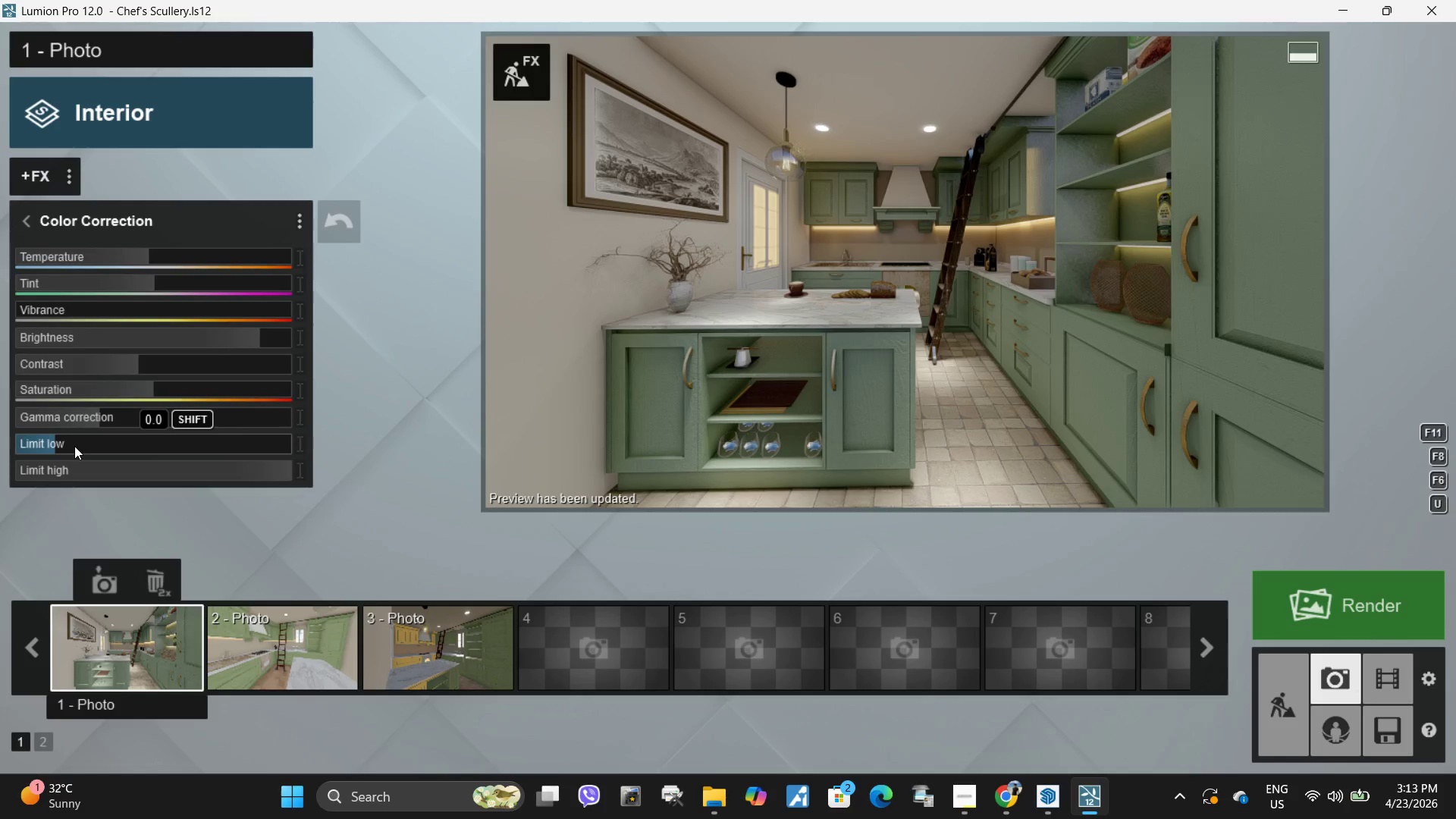 
left_click([33, 212])
 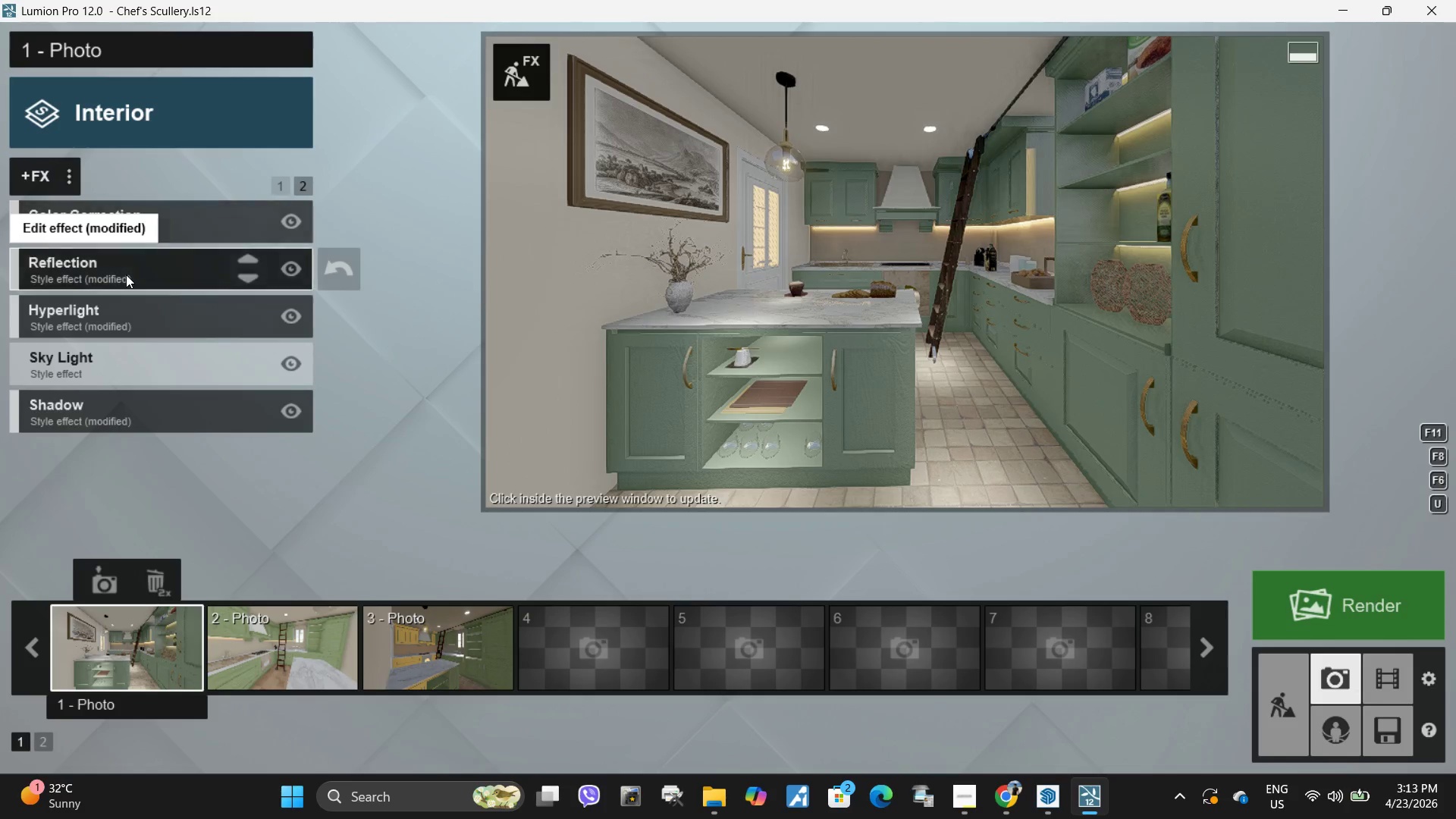 
left_click([998, 271])
 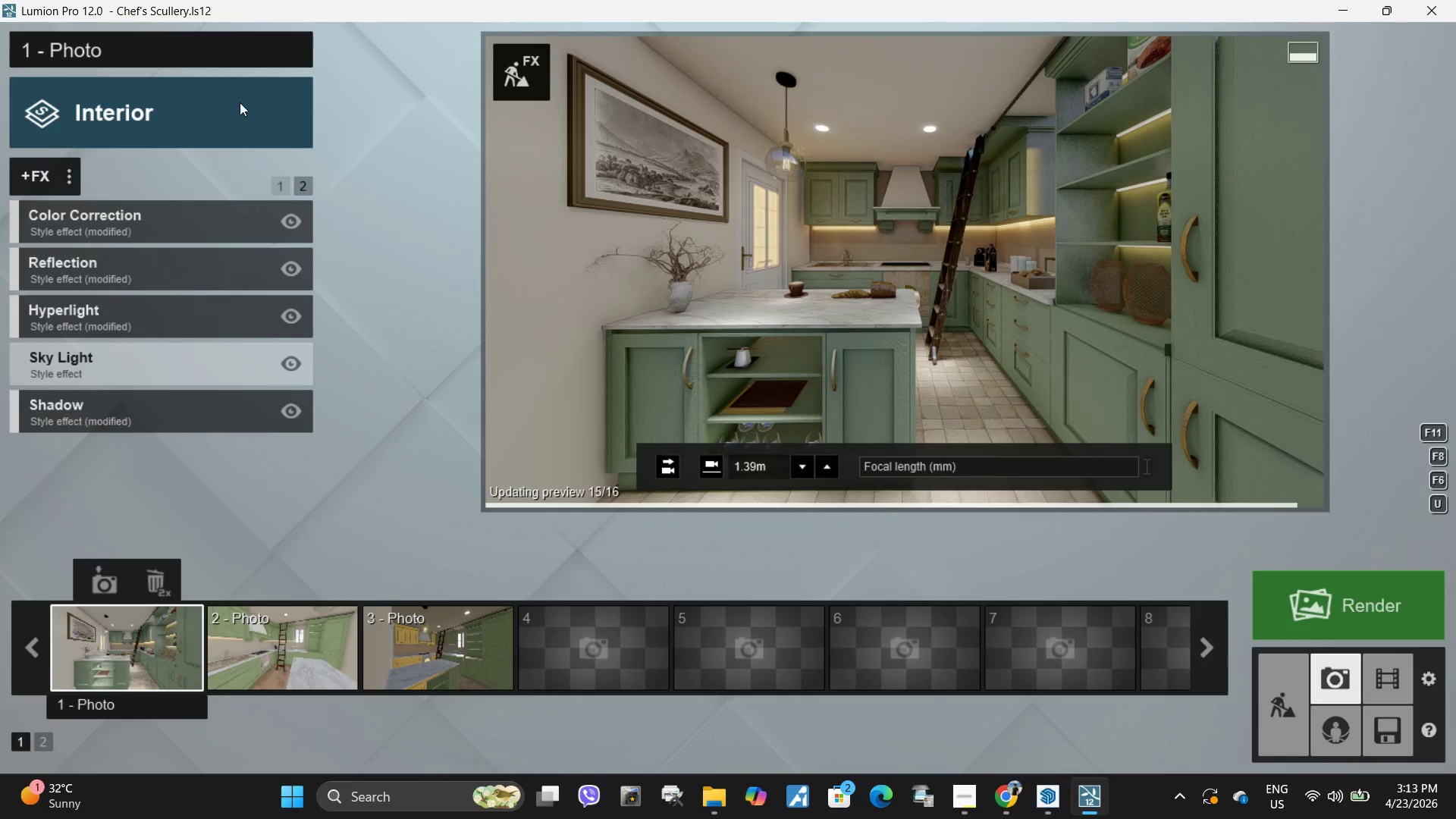 
left_click([280, 187])
 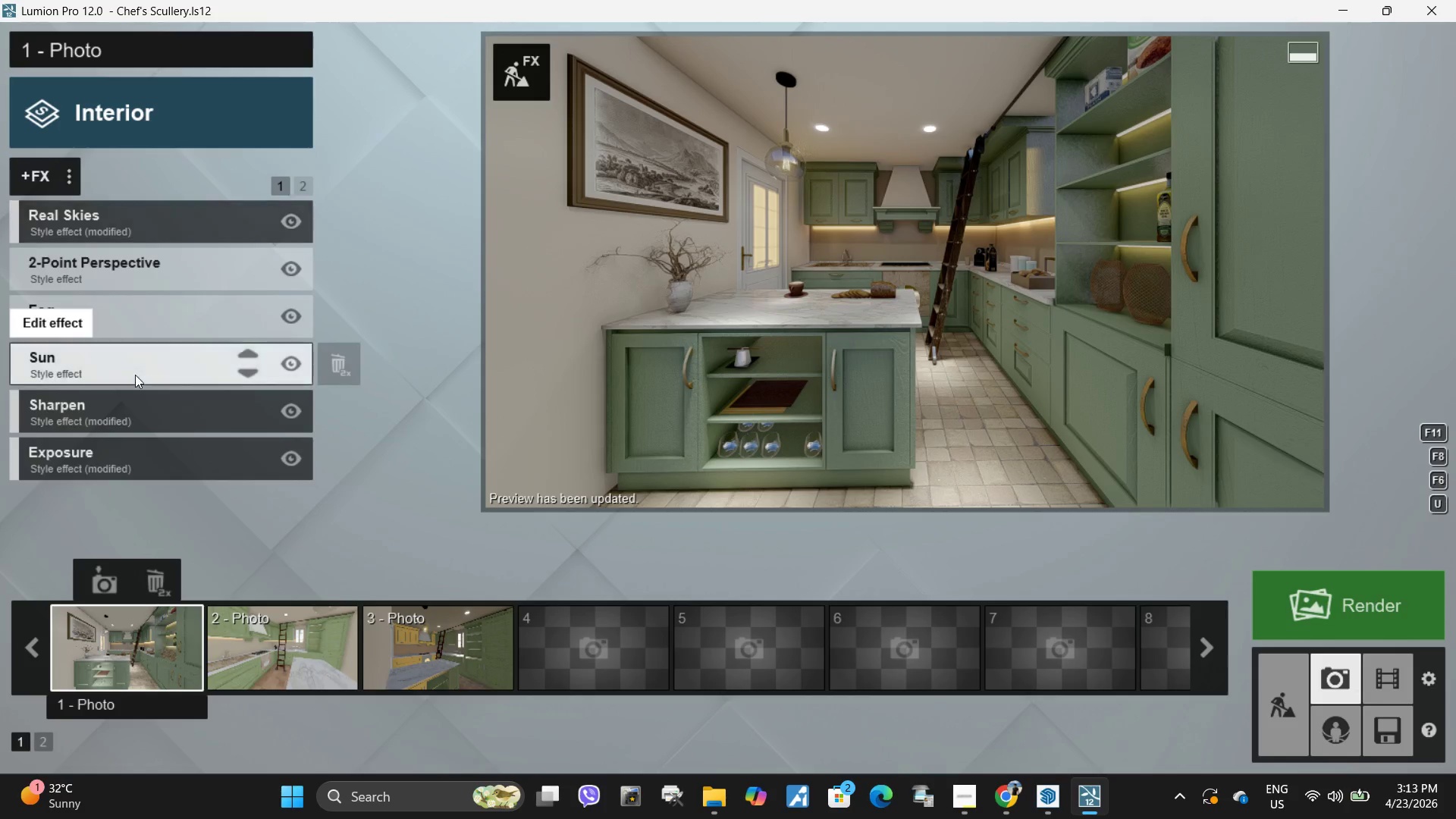 
left_click([124, 466])
 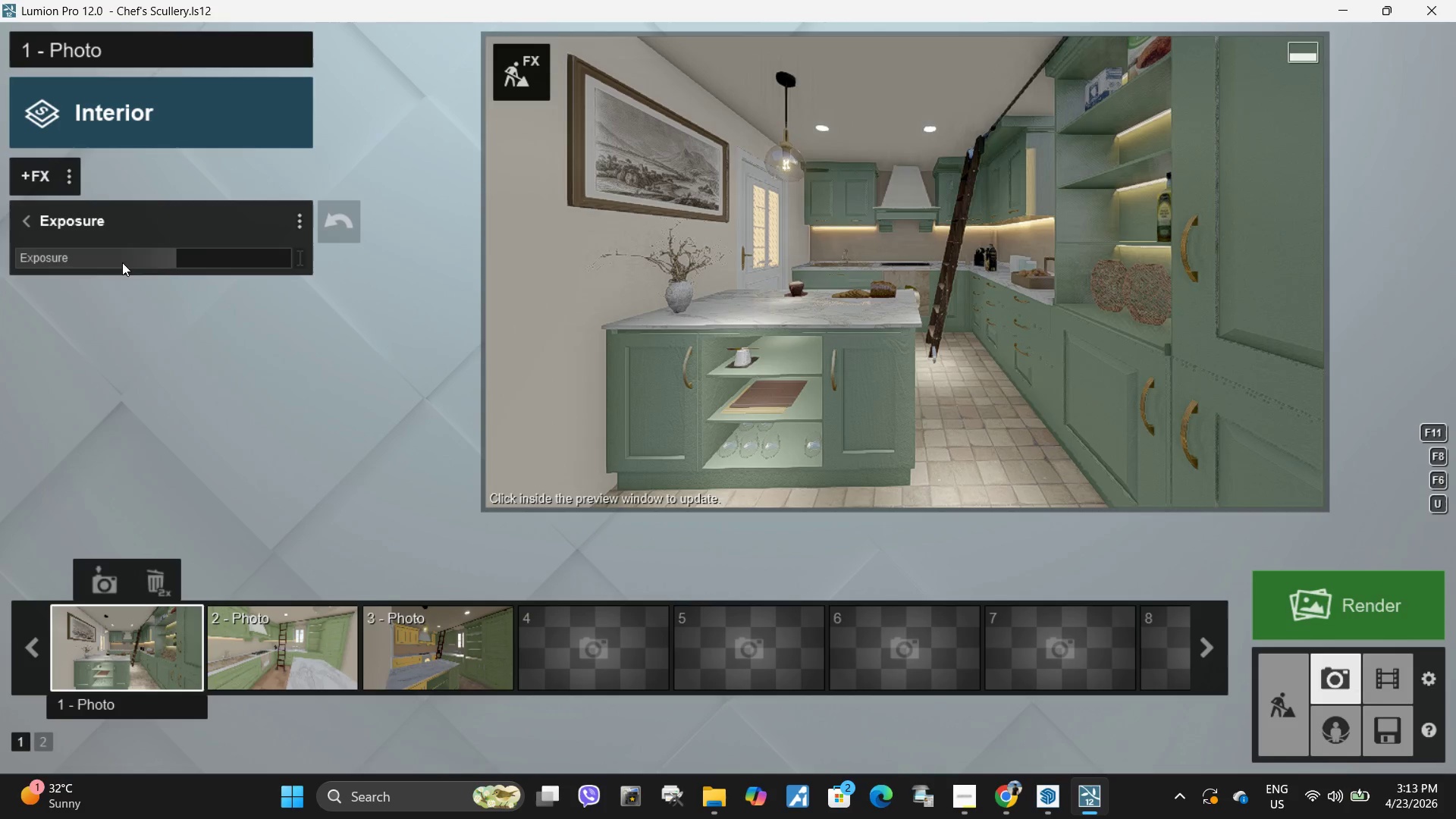 
hold_key(key=ShiftLeft, duration=1.53)
left_click_drag(start_coordinate=[173, 253], to_coordinate=[361, 287])
 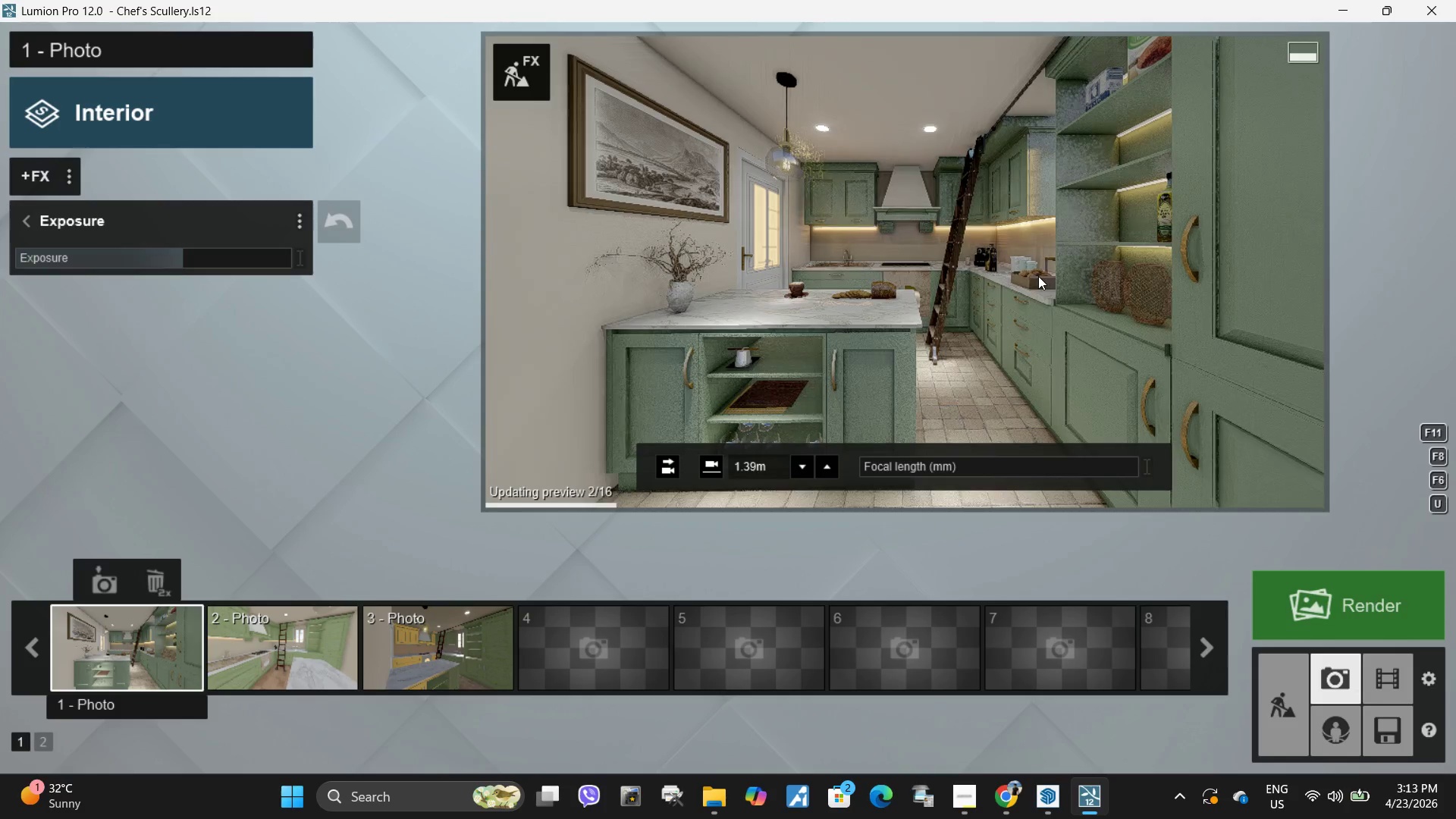 
hold_key(key=ShiftLeft, duration=0.95)
 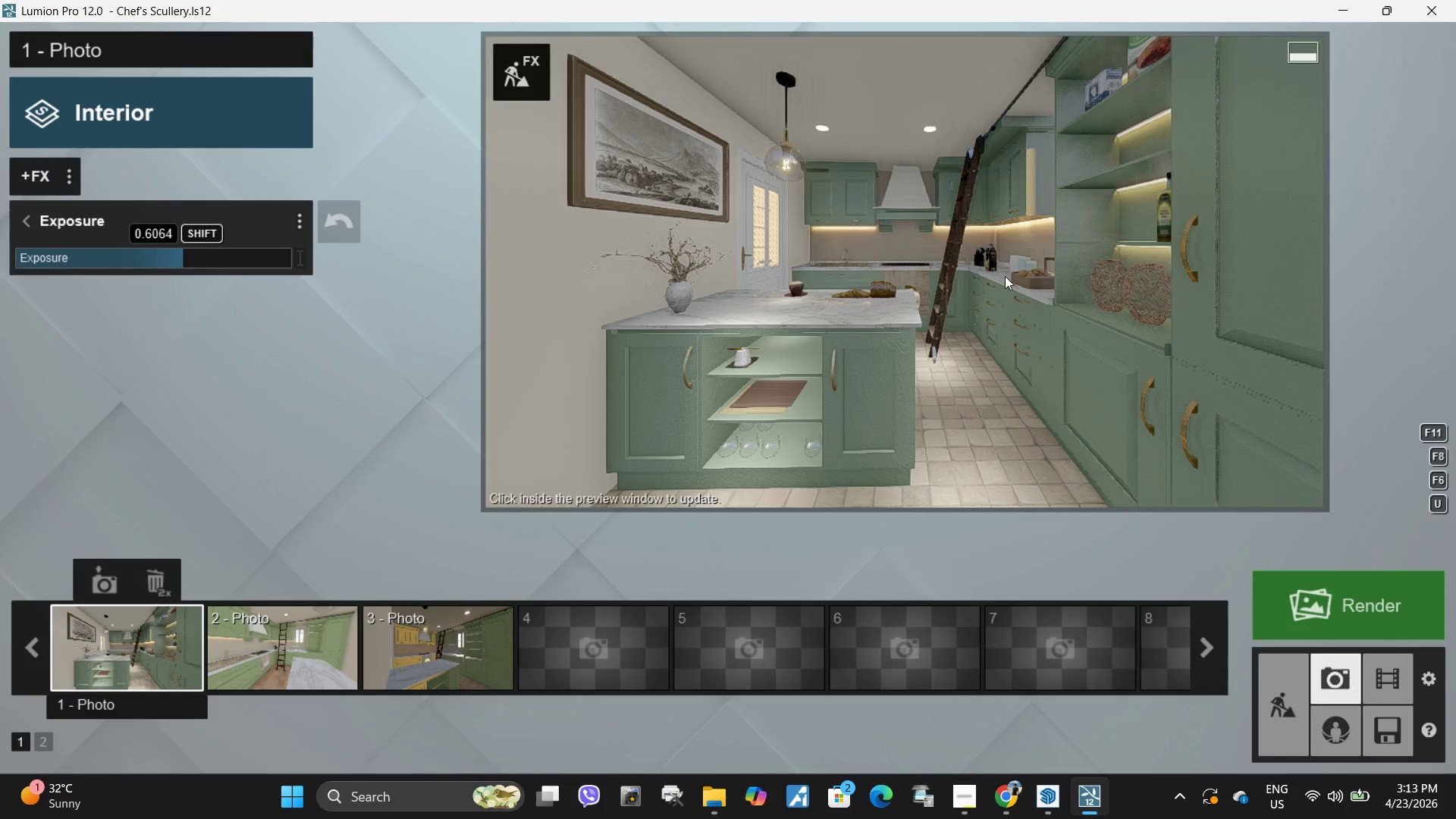 
left_click([1038, 276])
 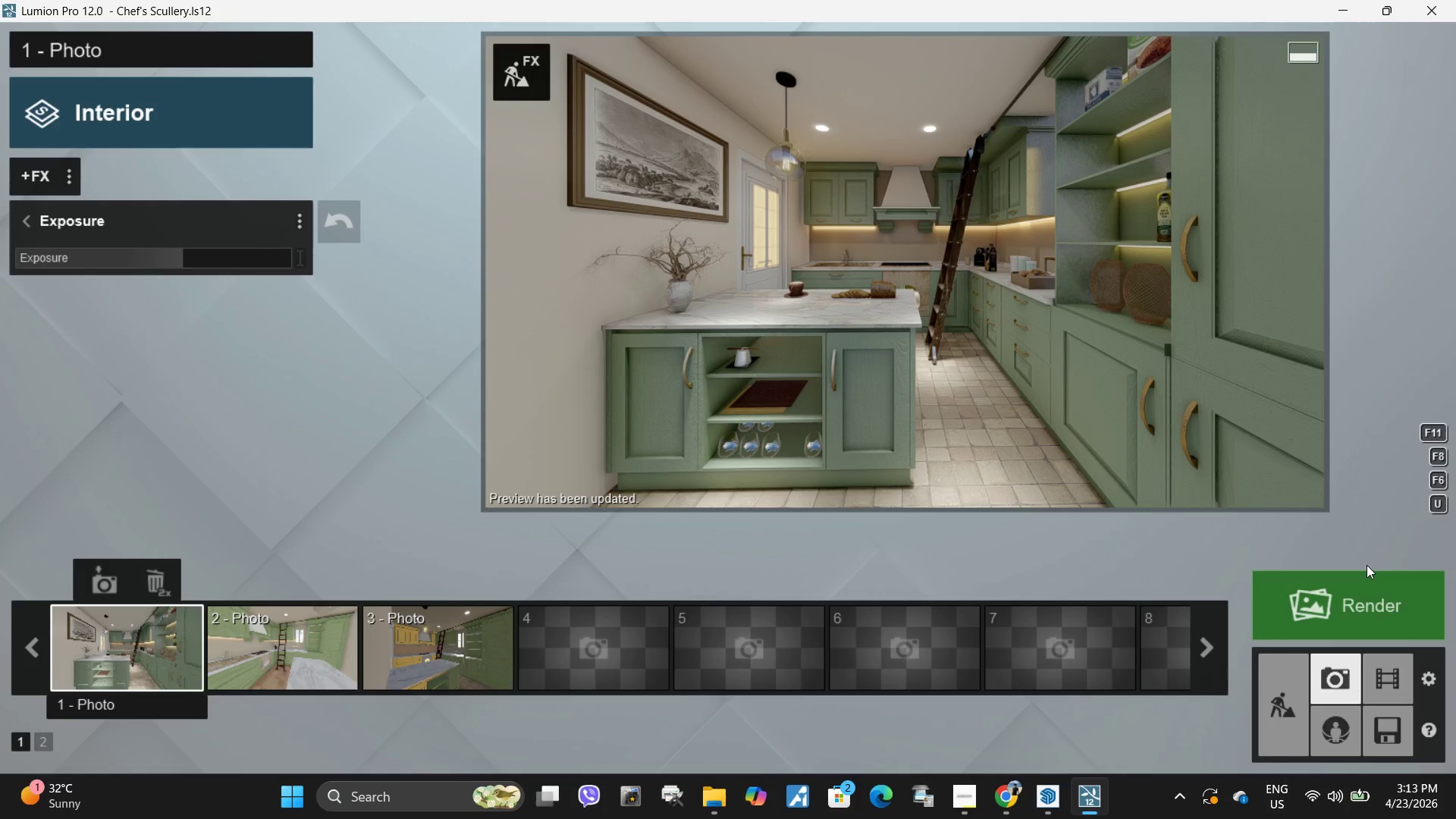 
wait(10.08)
 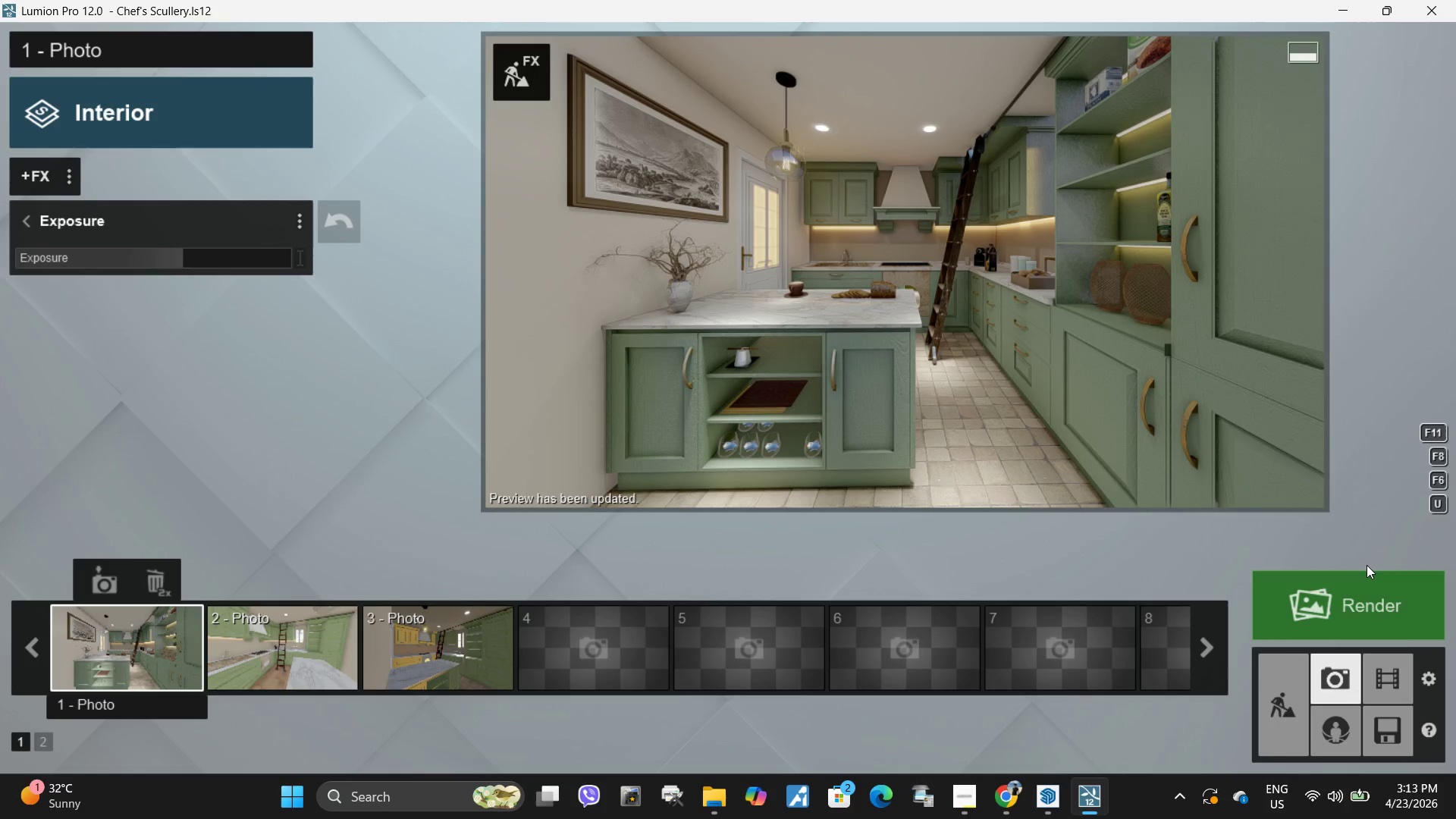 
left_click([947, 321])
 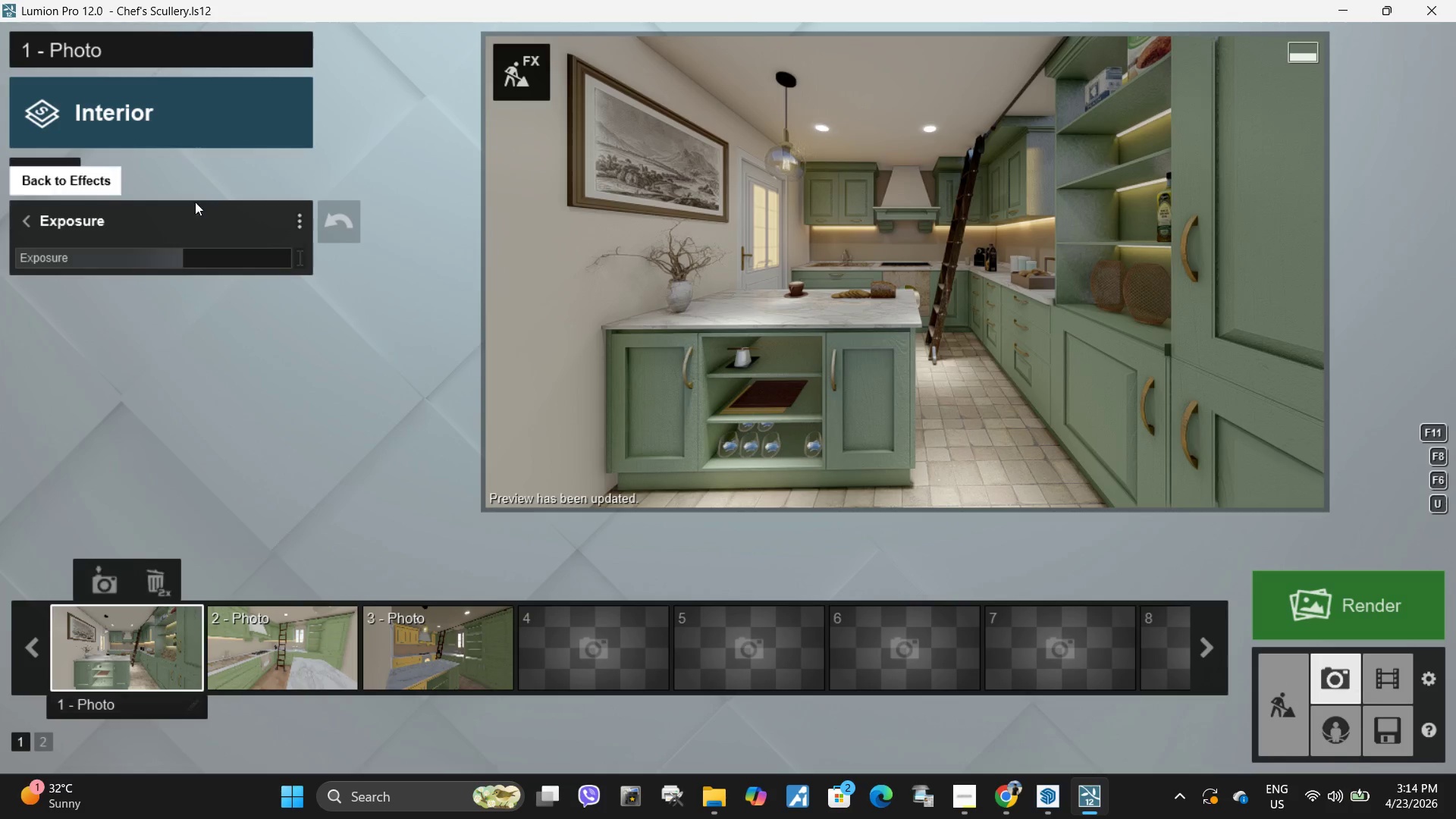 
left_click([30, 218])
 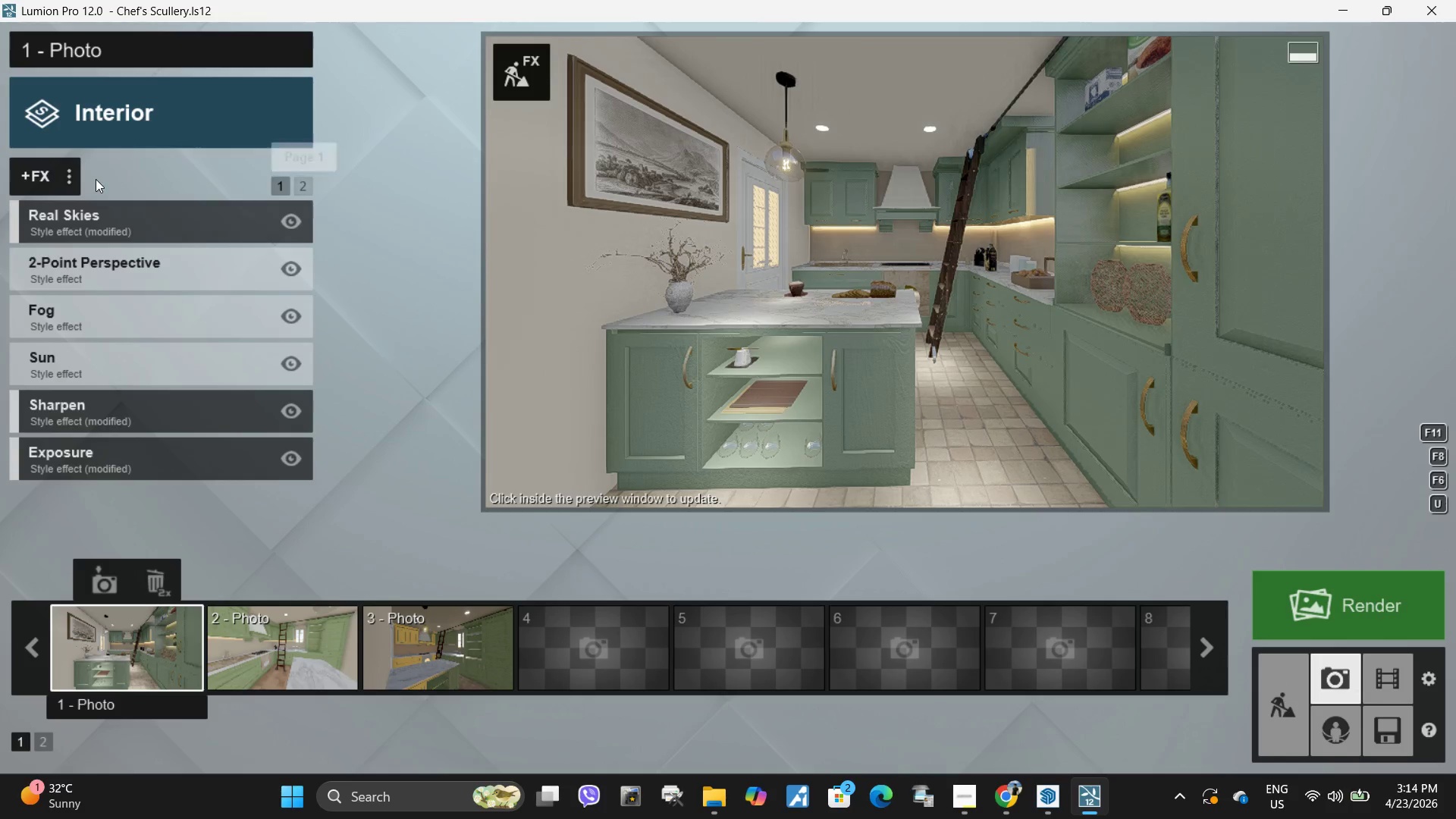 
left_click([66, 168])
 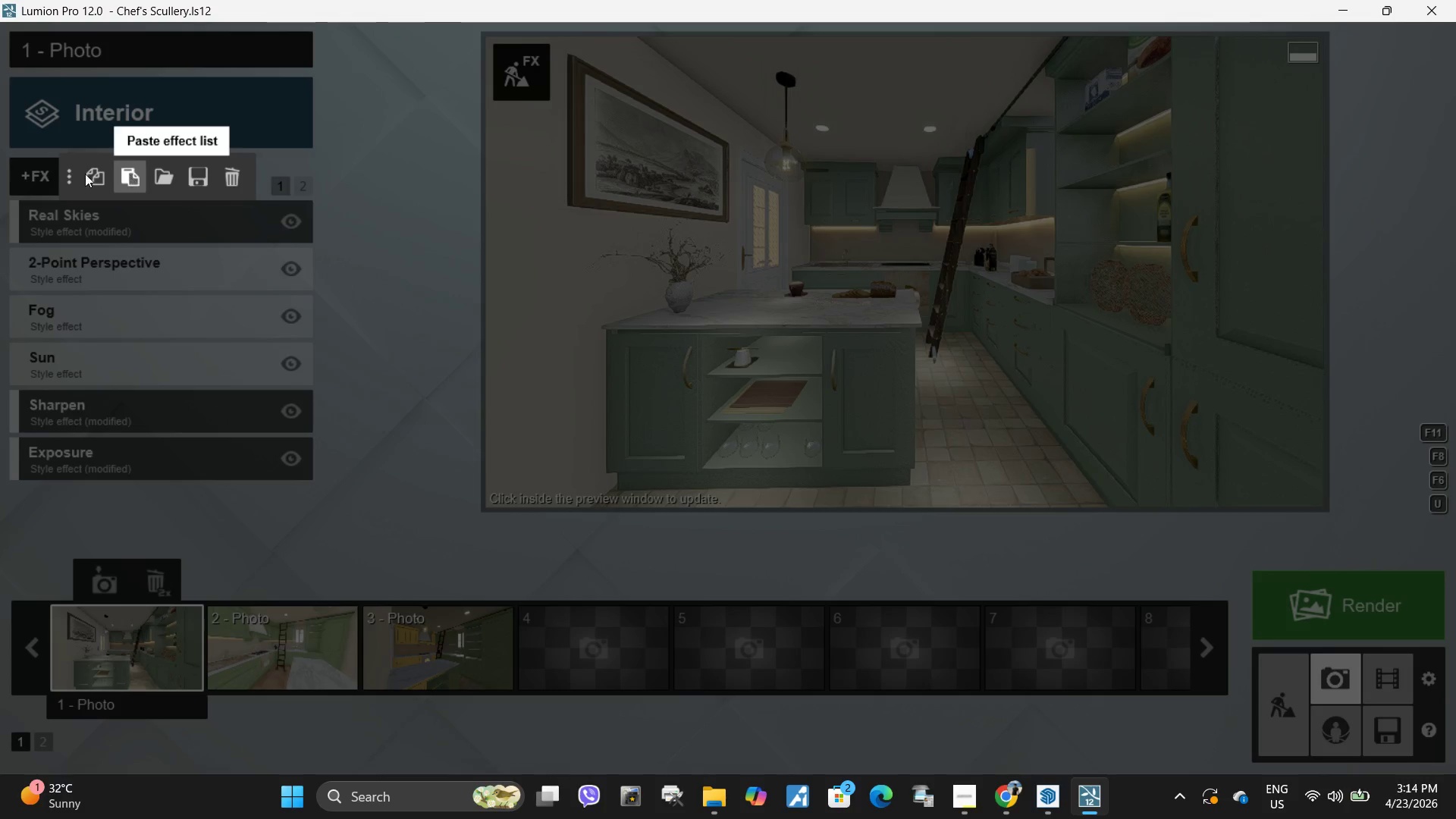 
left_click([101, 177])
 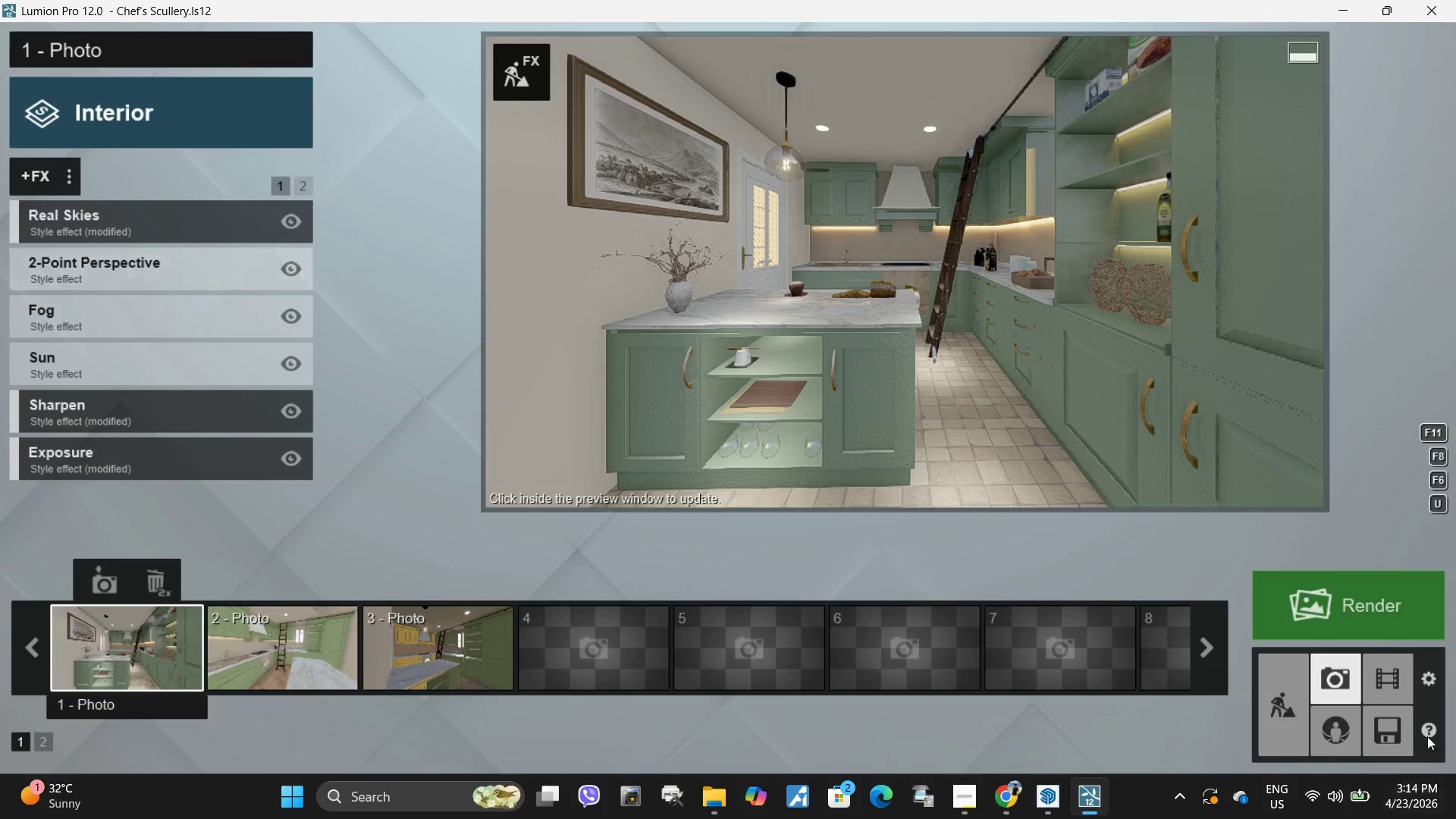 
left_click([1386, 726])
 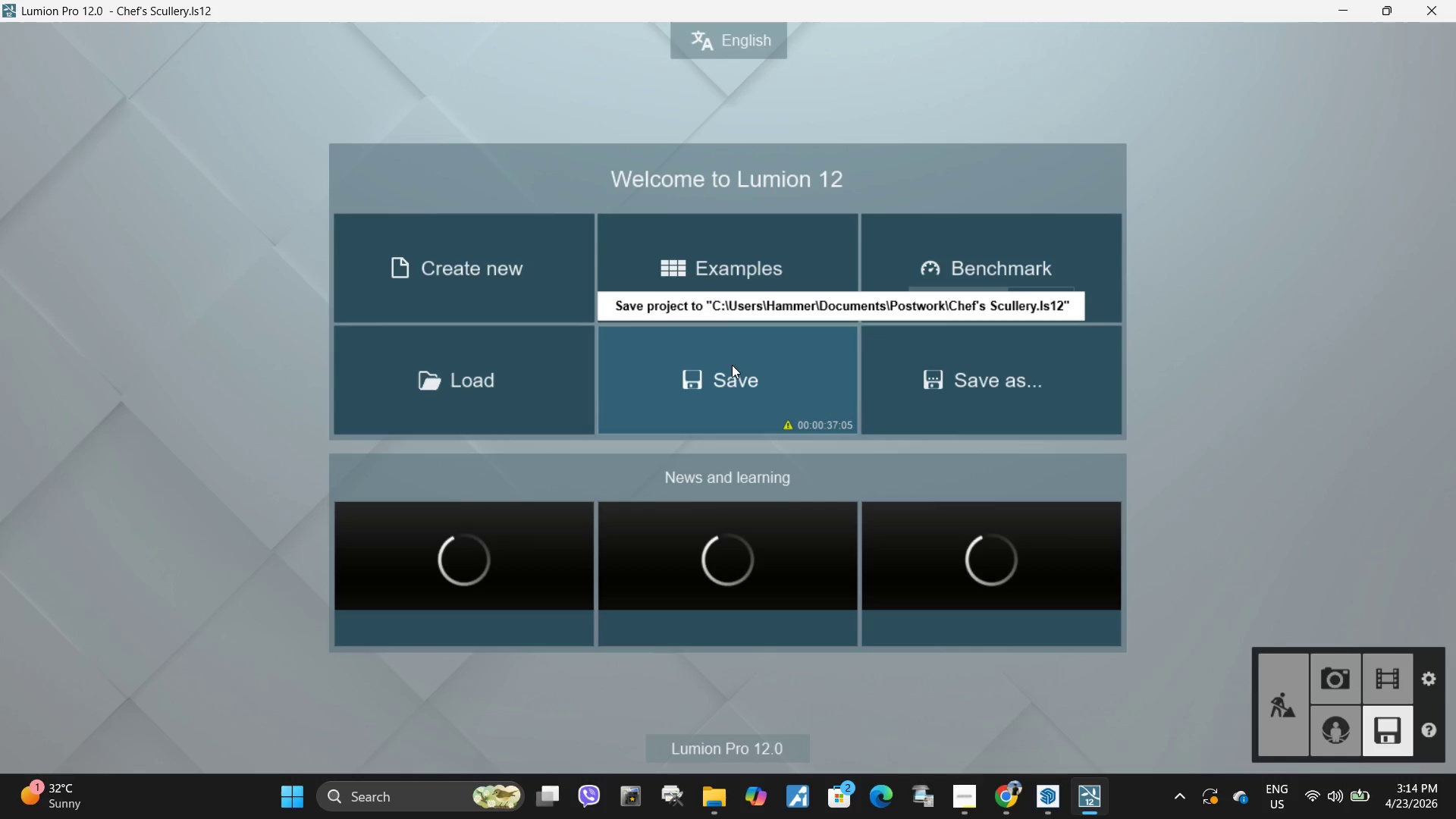 
left_click([816, 404])
 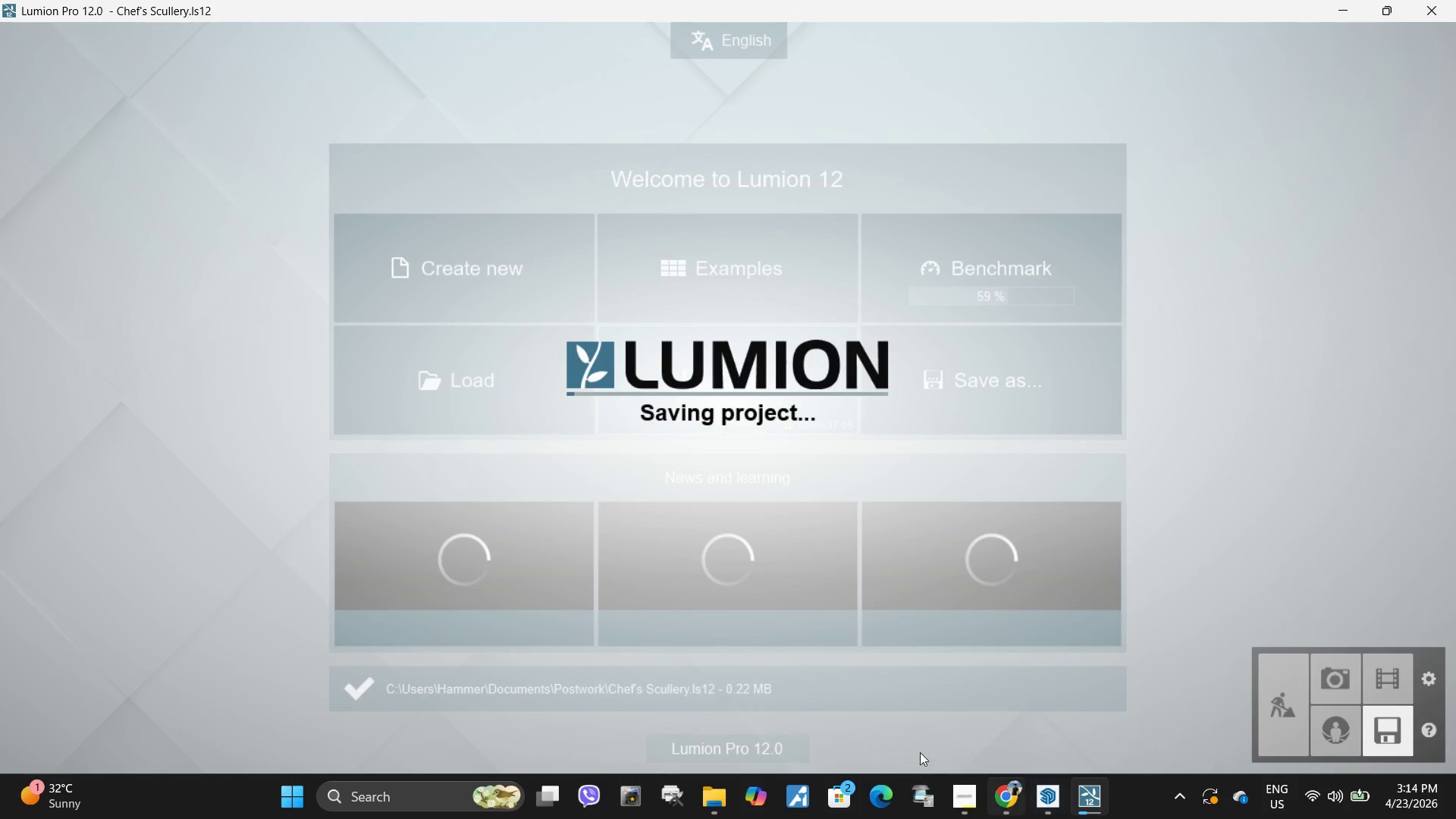 
left_click([961, 792])